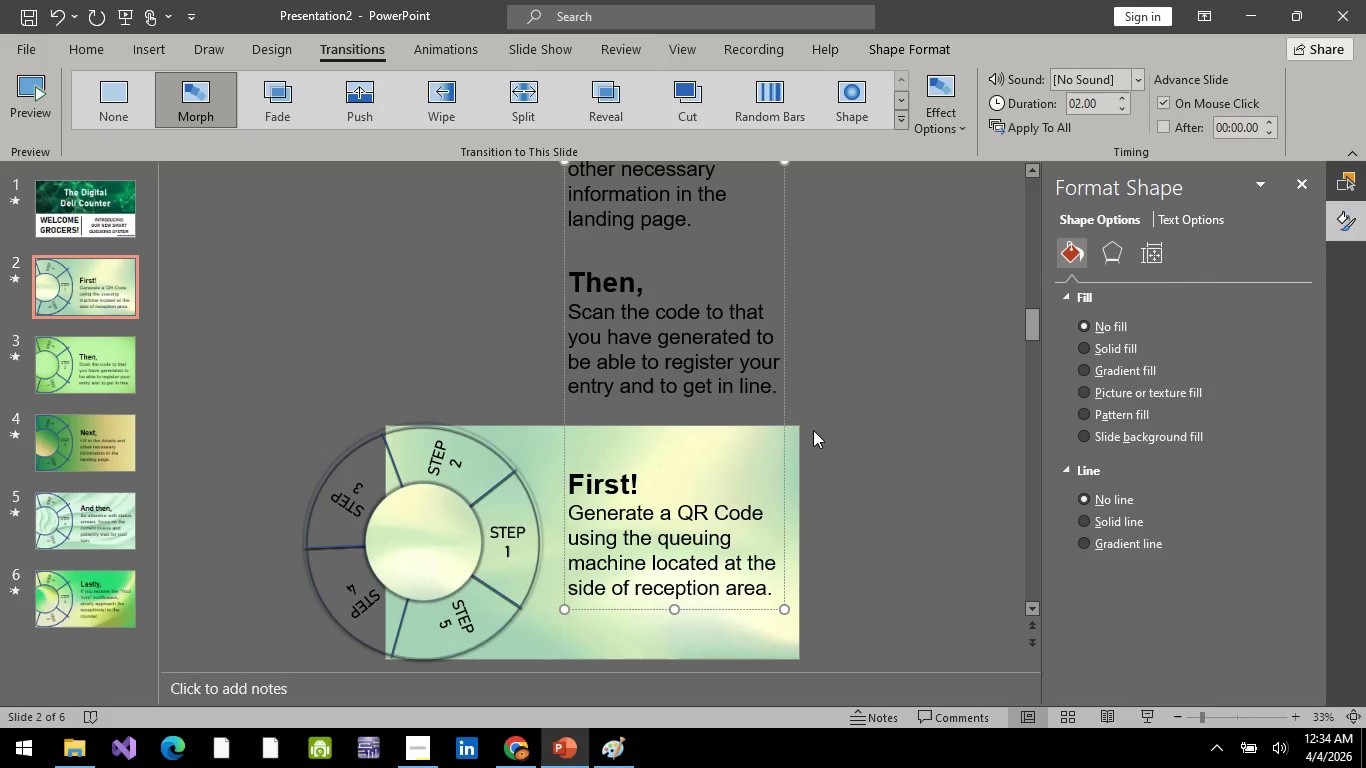 
left_click([828, 443])
 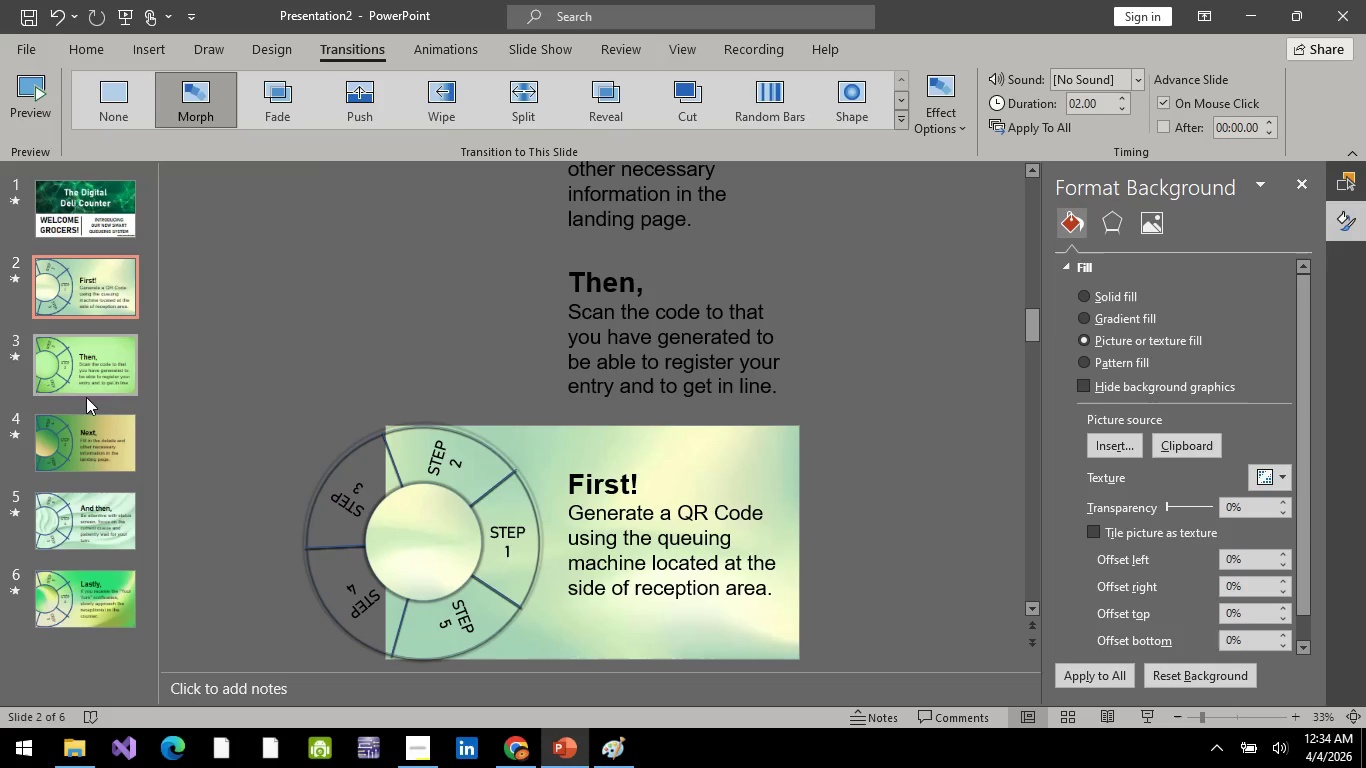 
left_click([82, 209])
 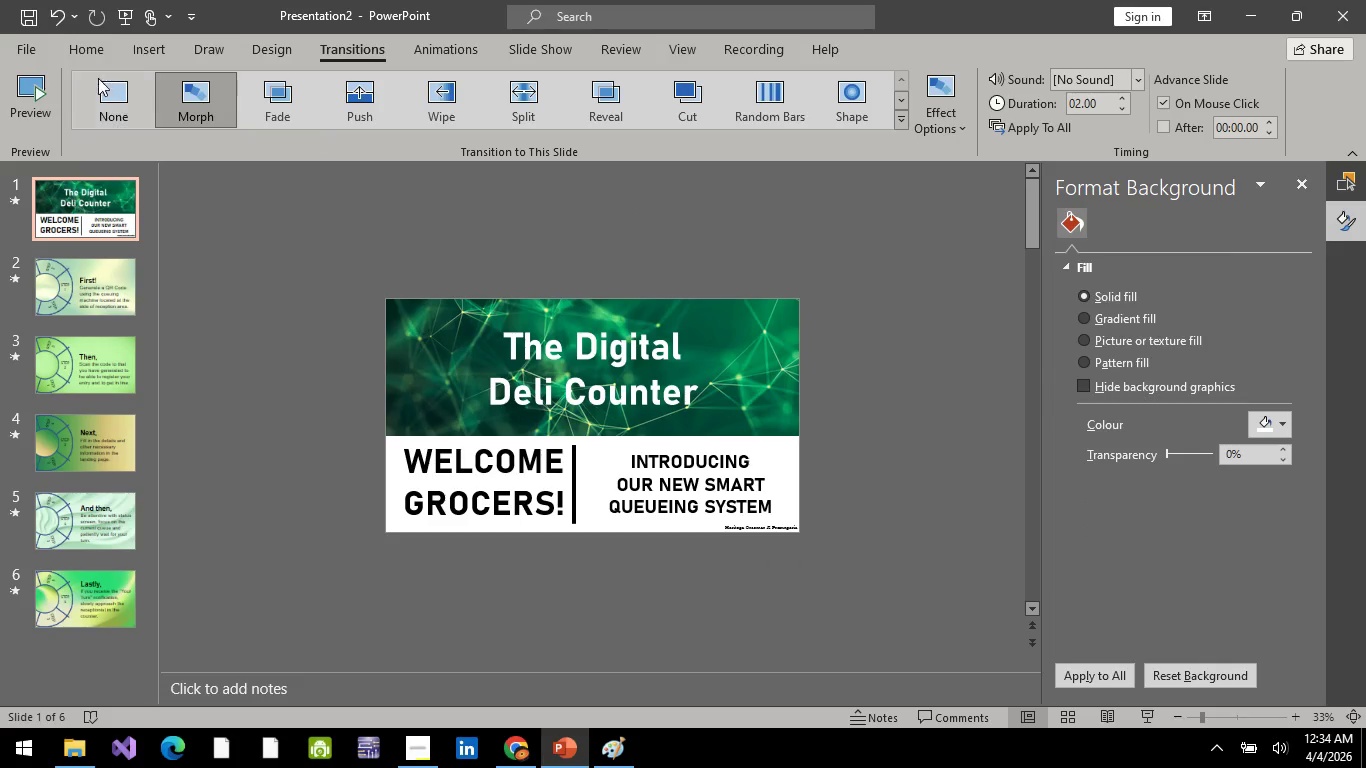 
scroll: coordinate [88, 541], scroll_direction: up, amount: 4.0
 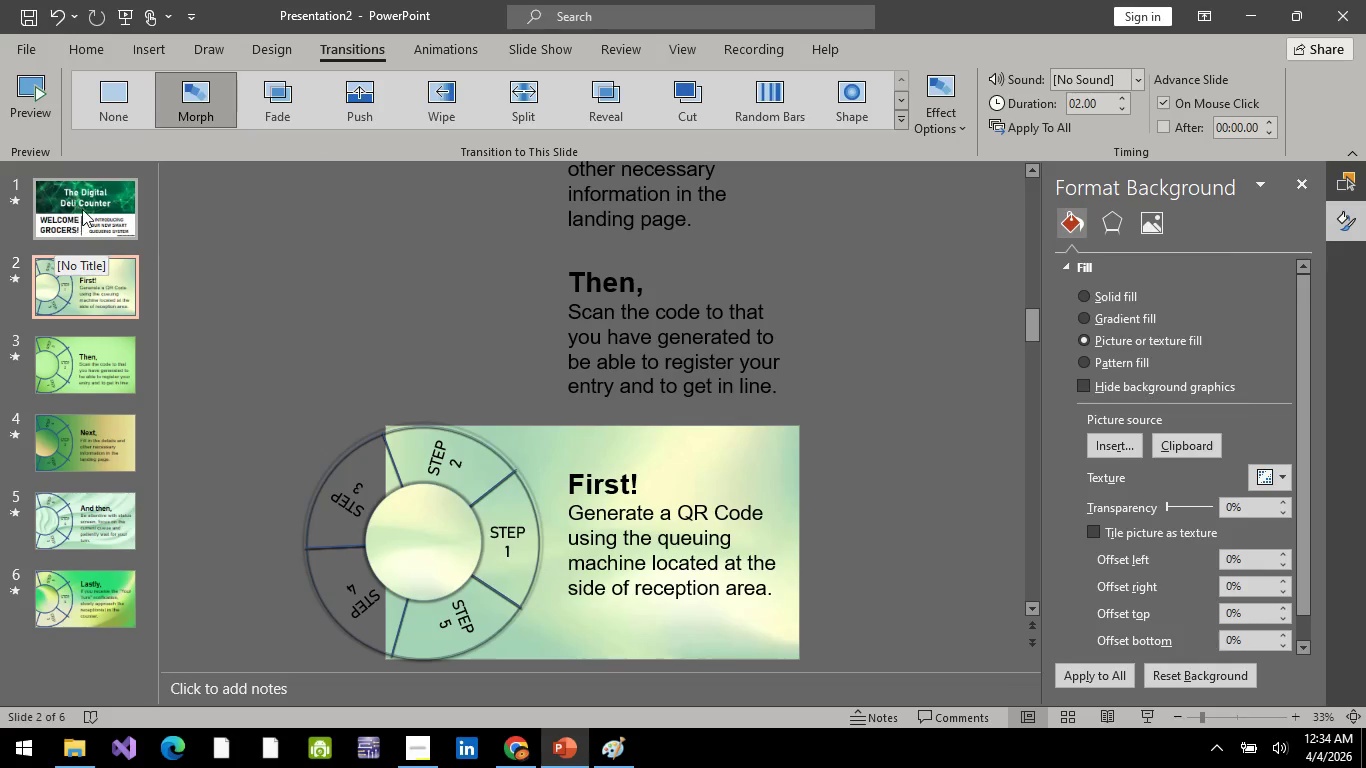 
mouse_move([127, 86])
 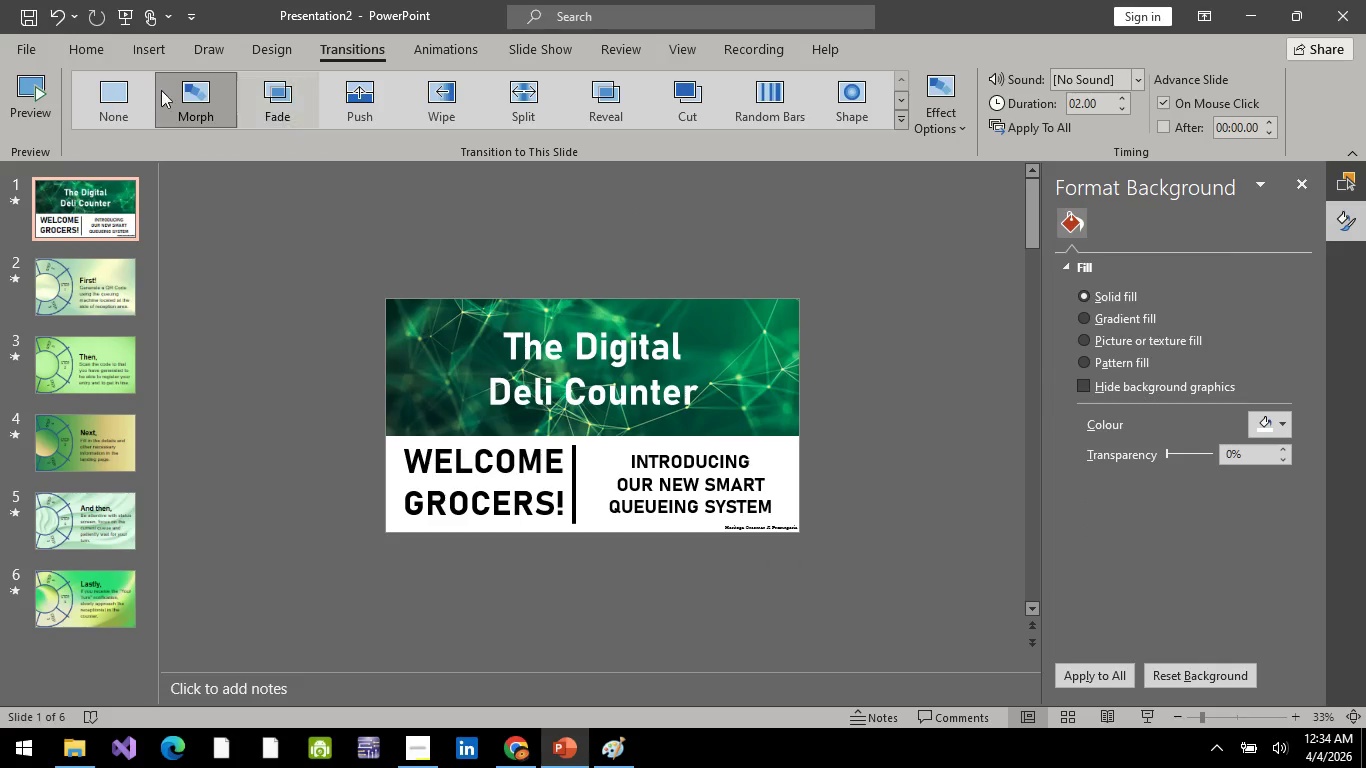 
left_click([50, 104])
 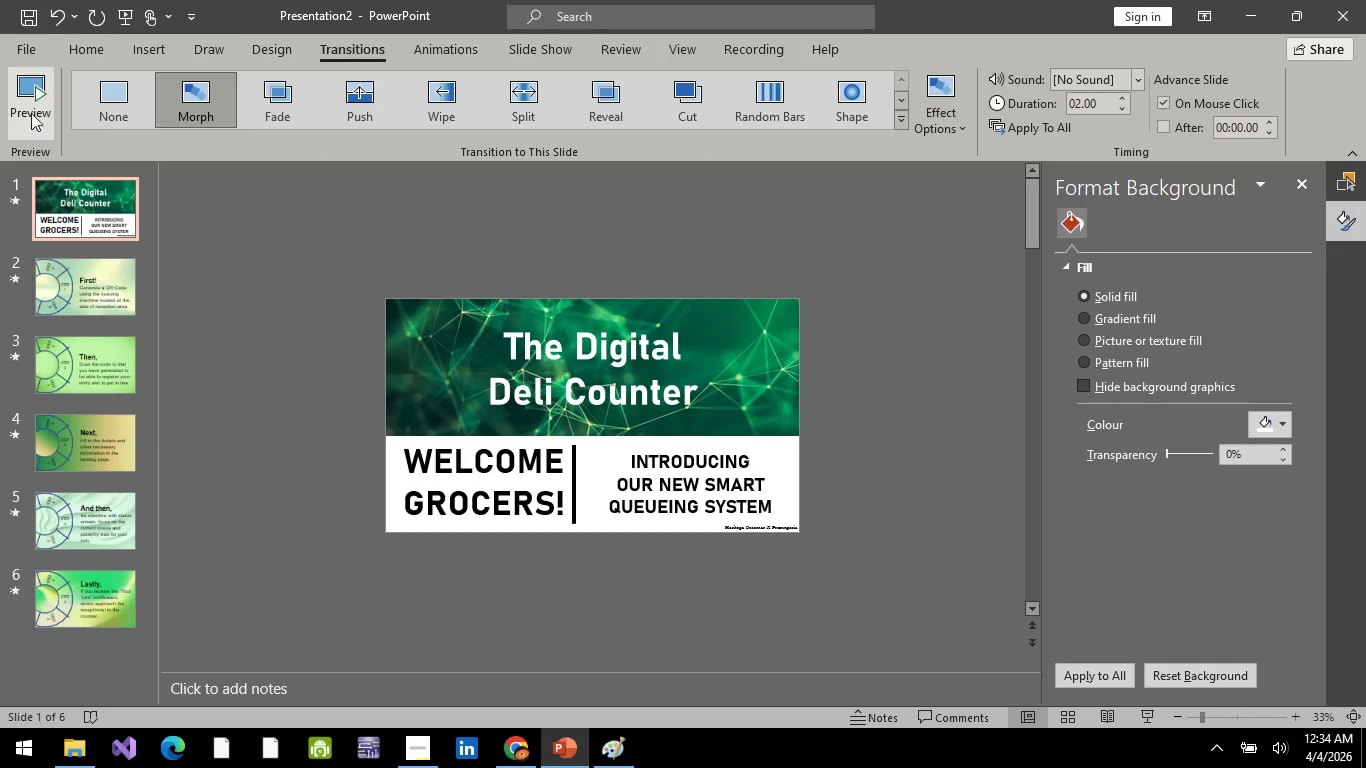 
left_click([62, 298])
 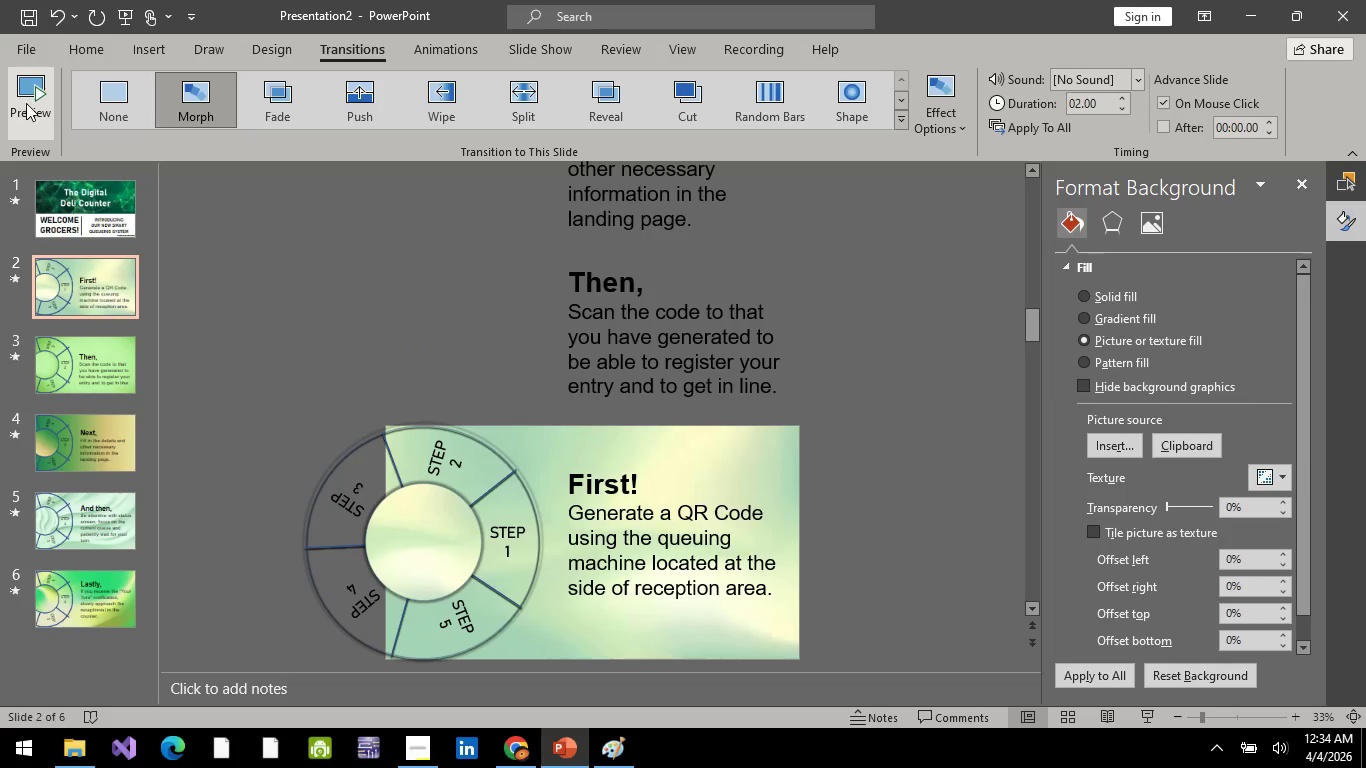 
left_click([26, 103])
 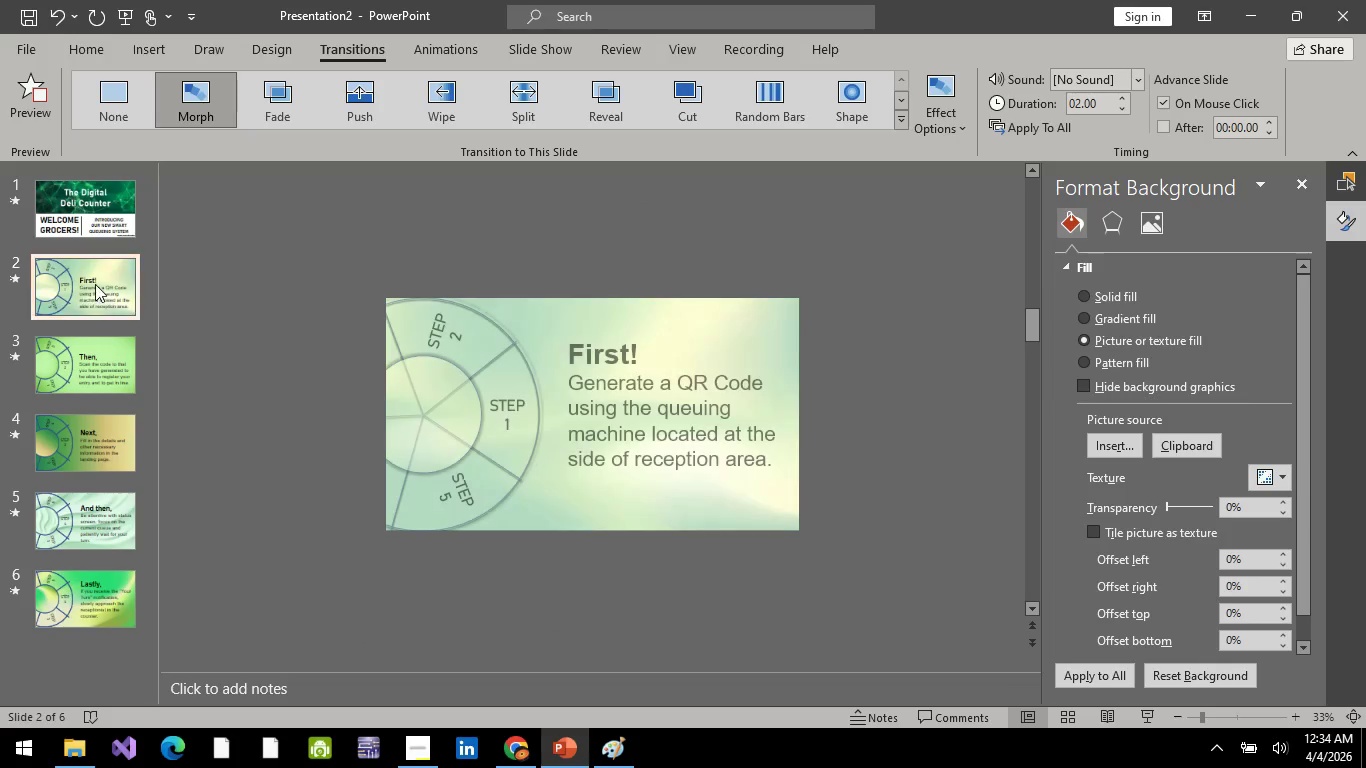 
mouse_move([101, 316])
 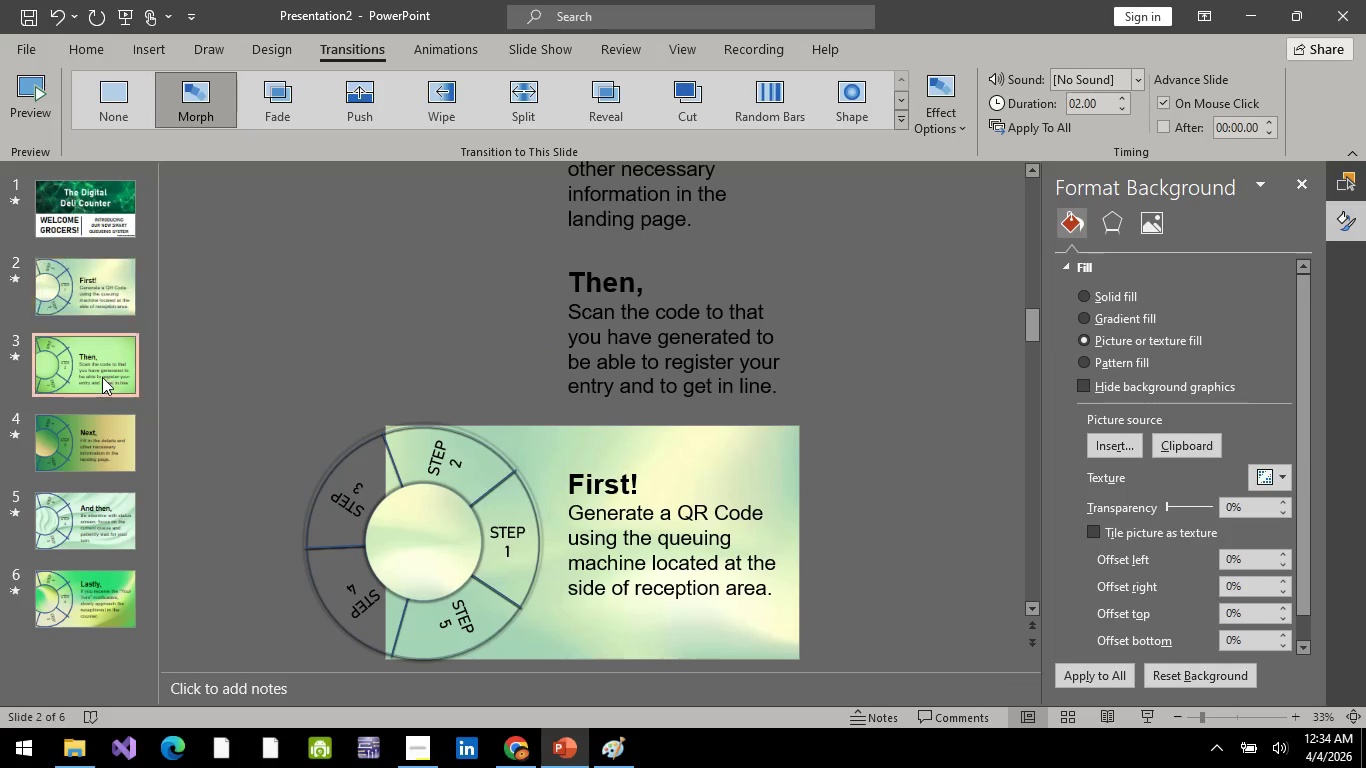 
left_click([102, 377])
 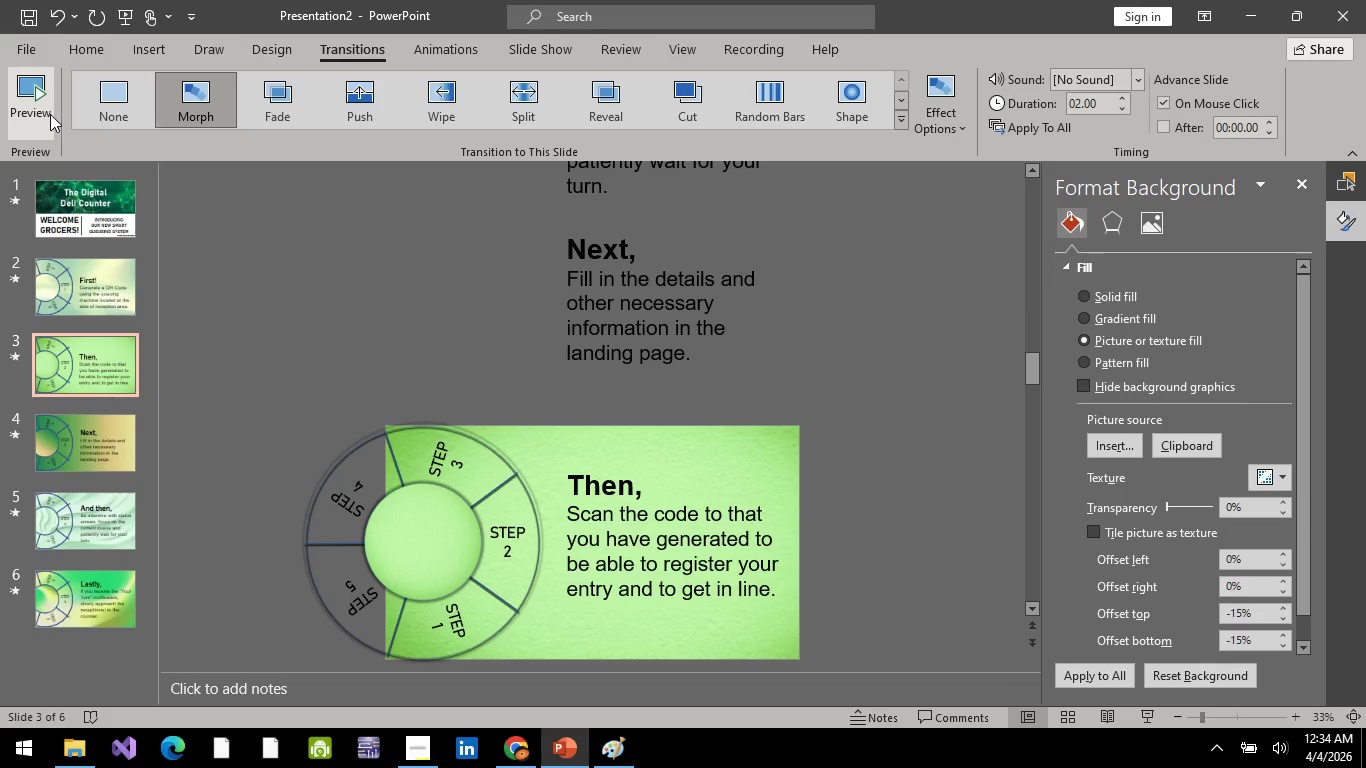 
left_click([40, 92])
 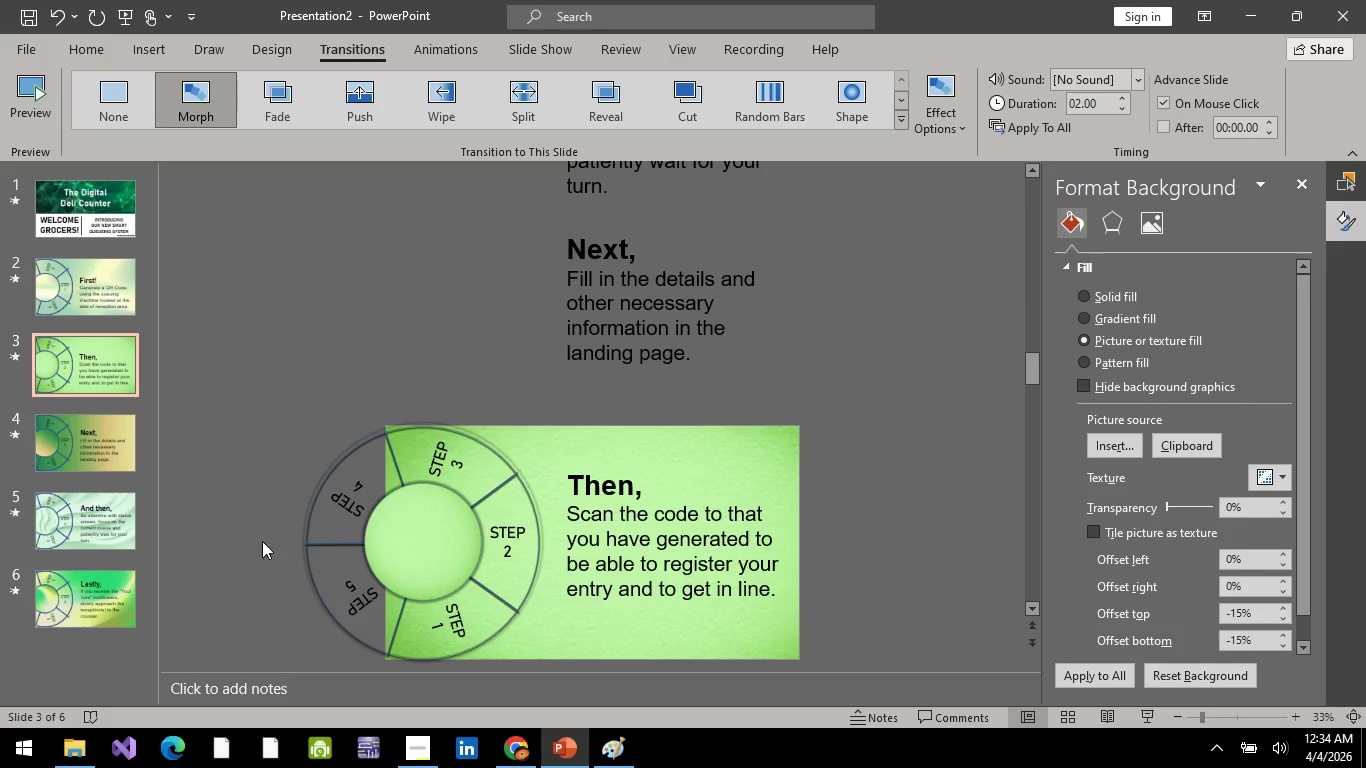 
wait(5.97)
 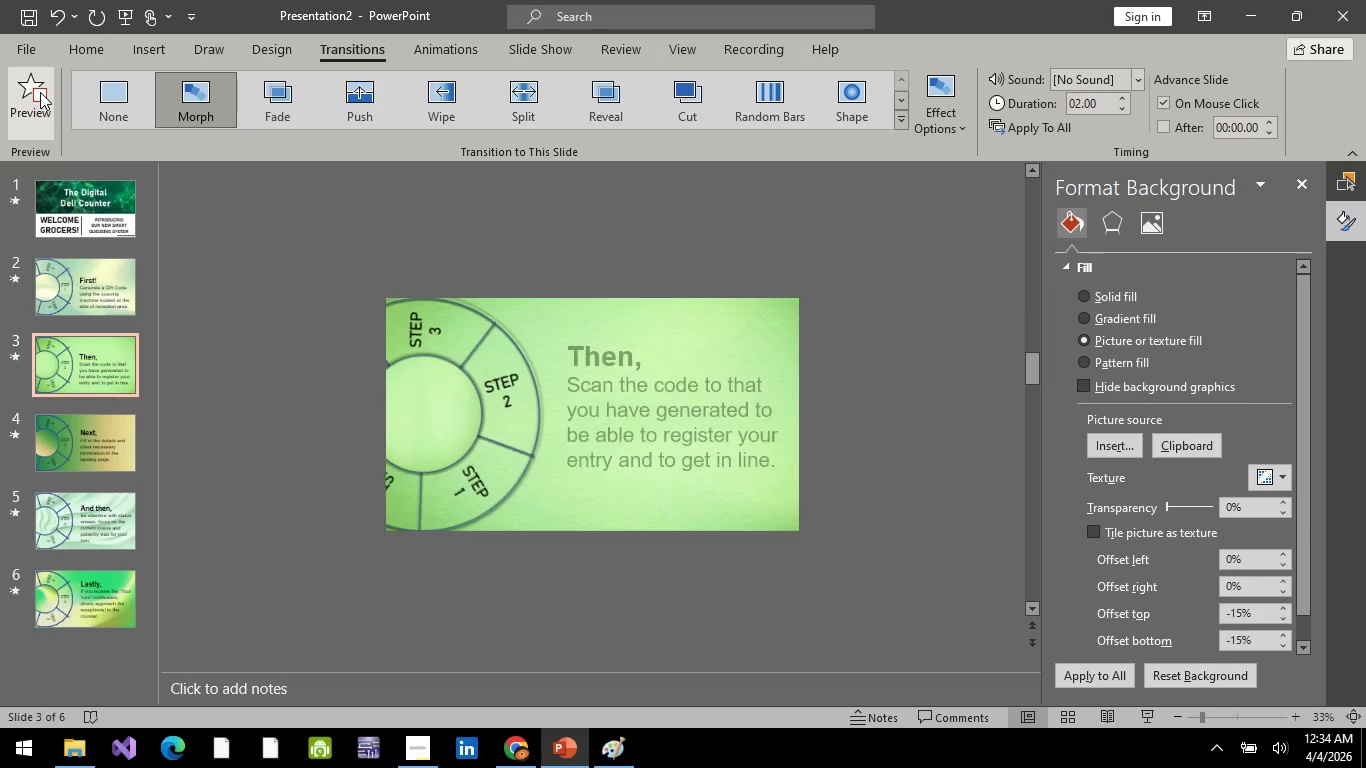 
left_click([955, 137])
 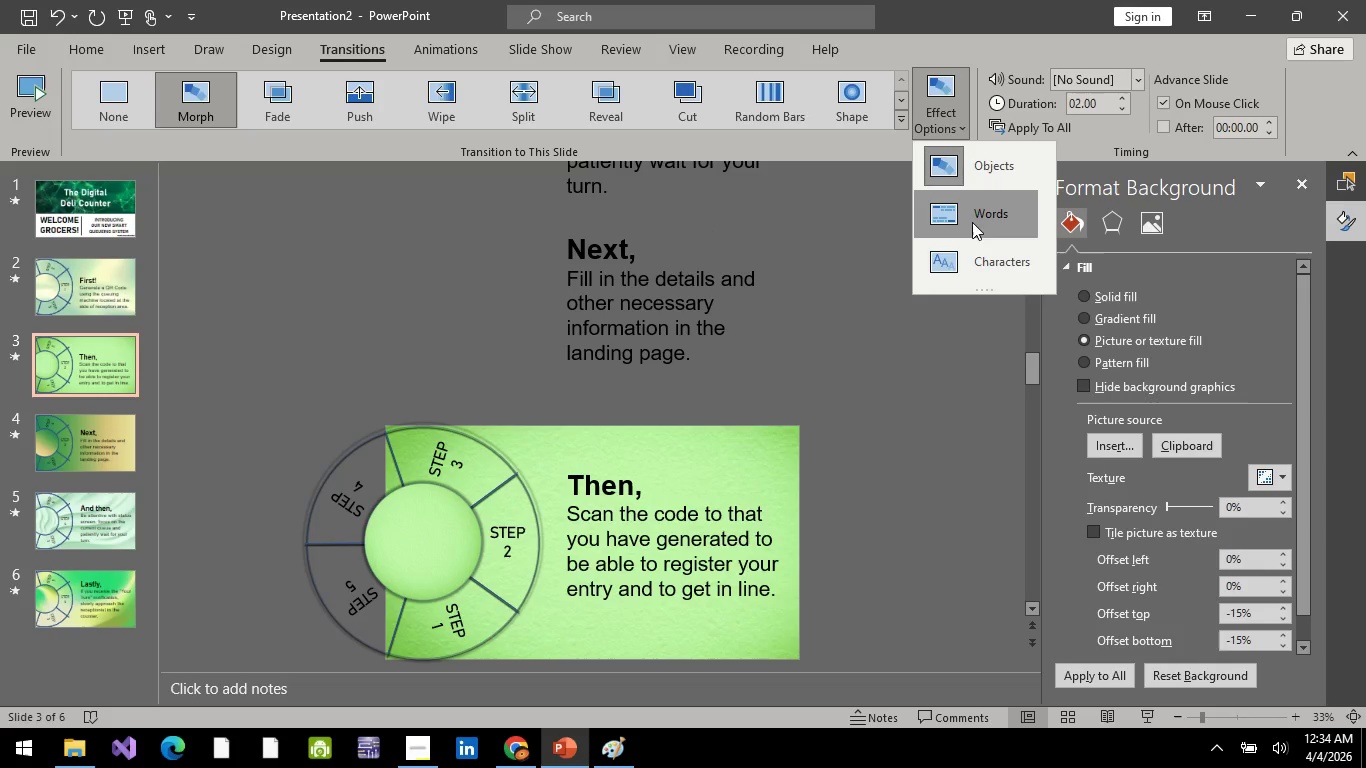 
scroll: coordinate [978, 236], scroll_direction: down, amount: 2.0
 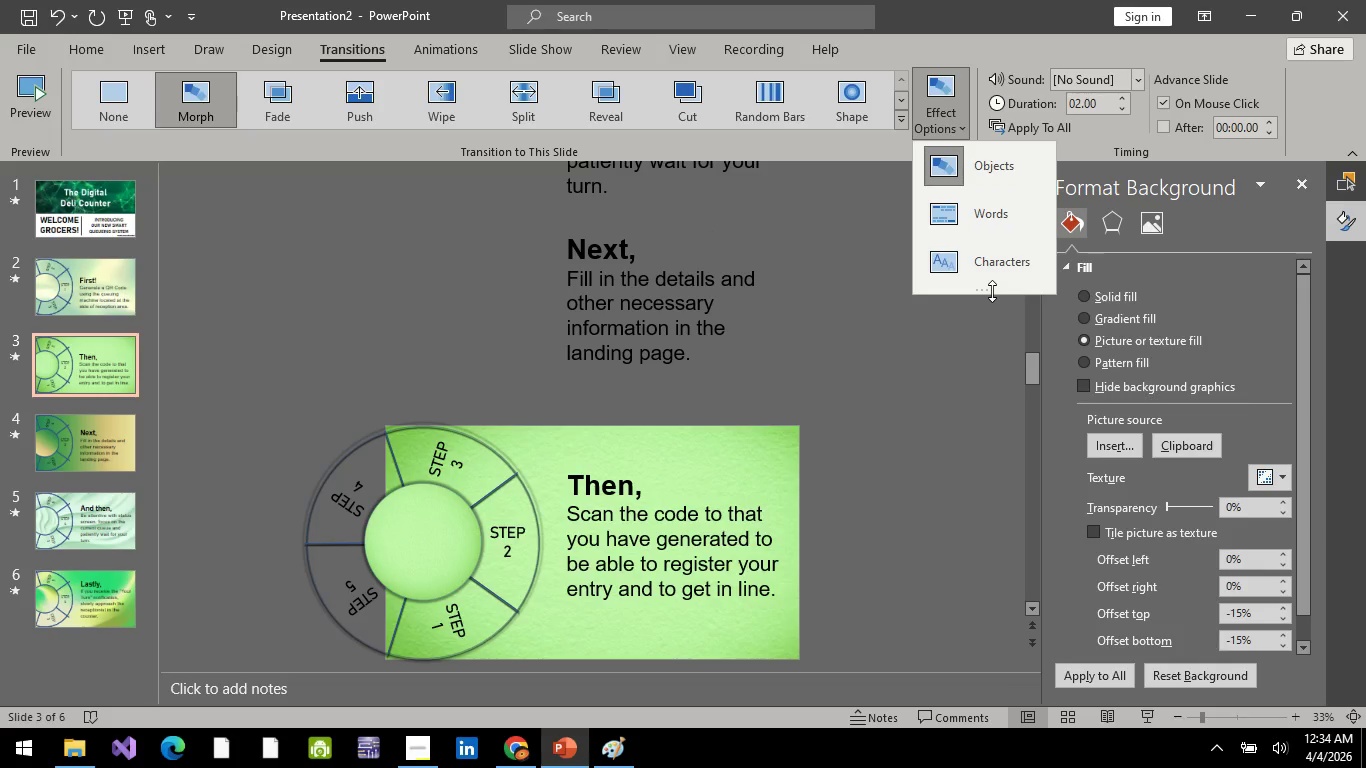 
left_click([992, 291])
 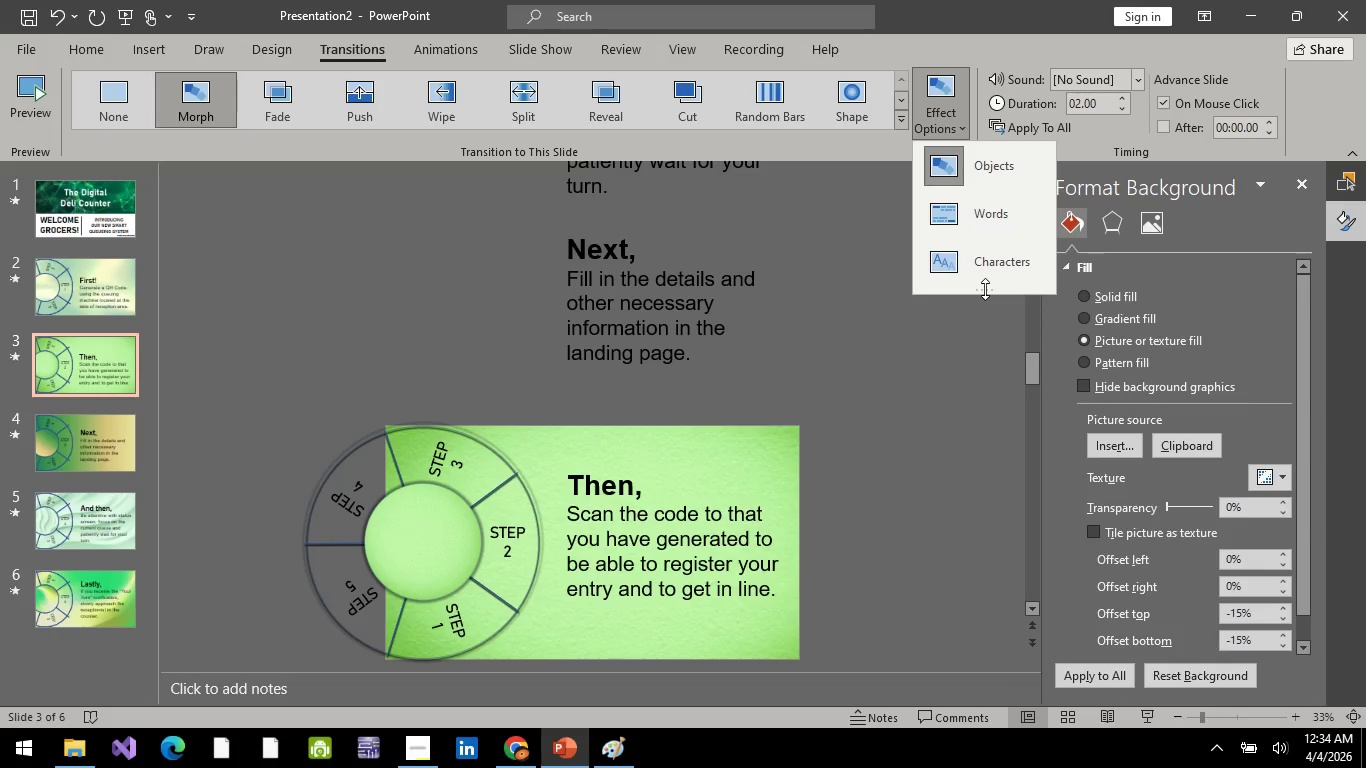 
left_click([985, 289])
 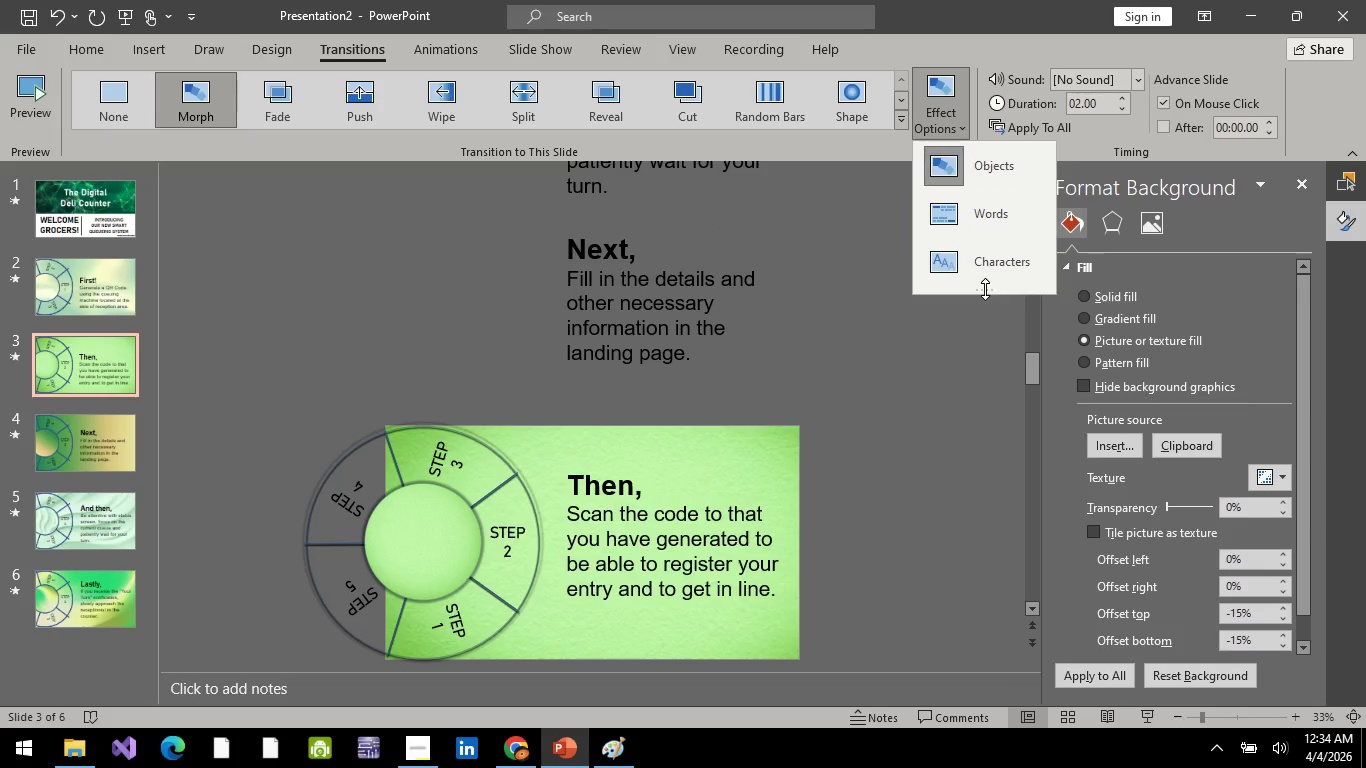 
left_click_drag(start_coordinate=[985, 289], to_coordinate=[970, 374])
 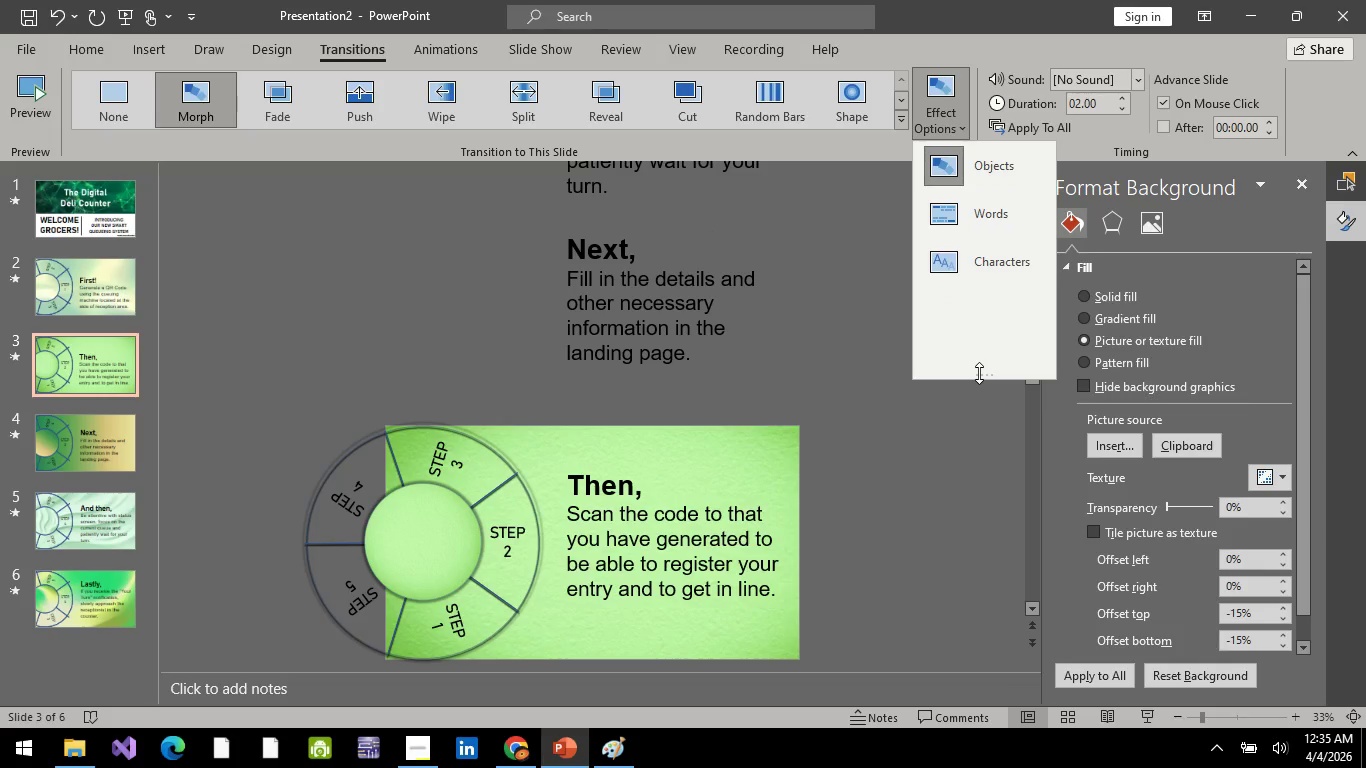 
left_click_drag(start_coordinate=[979, 373], to_coordinate=[967, 281])
 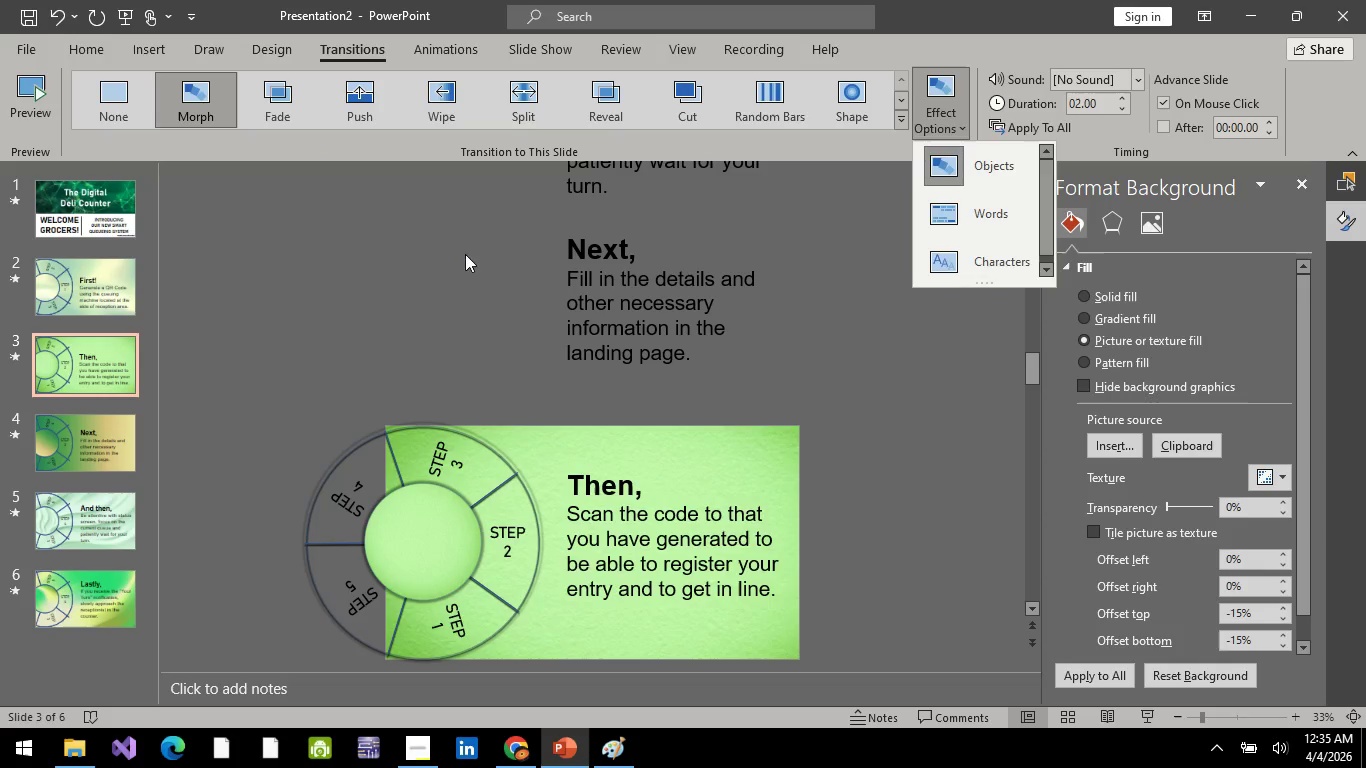 
left_click([316, 255])
 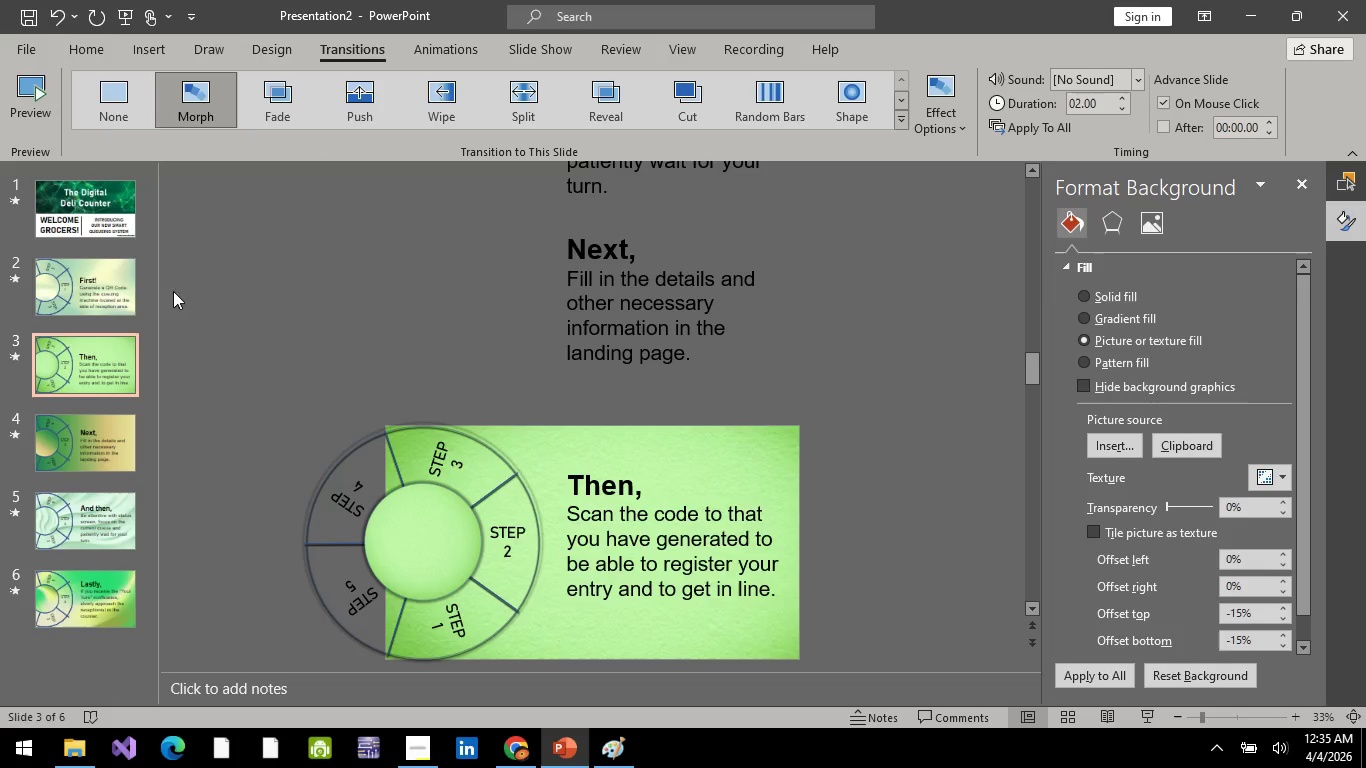 
left_click([99, 305])
 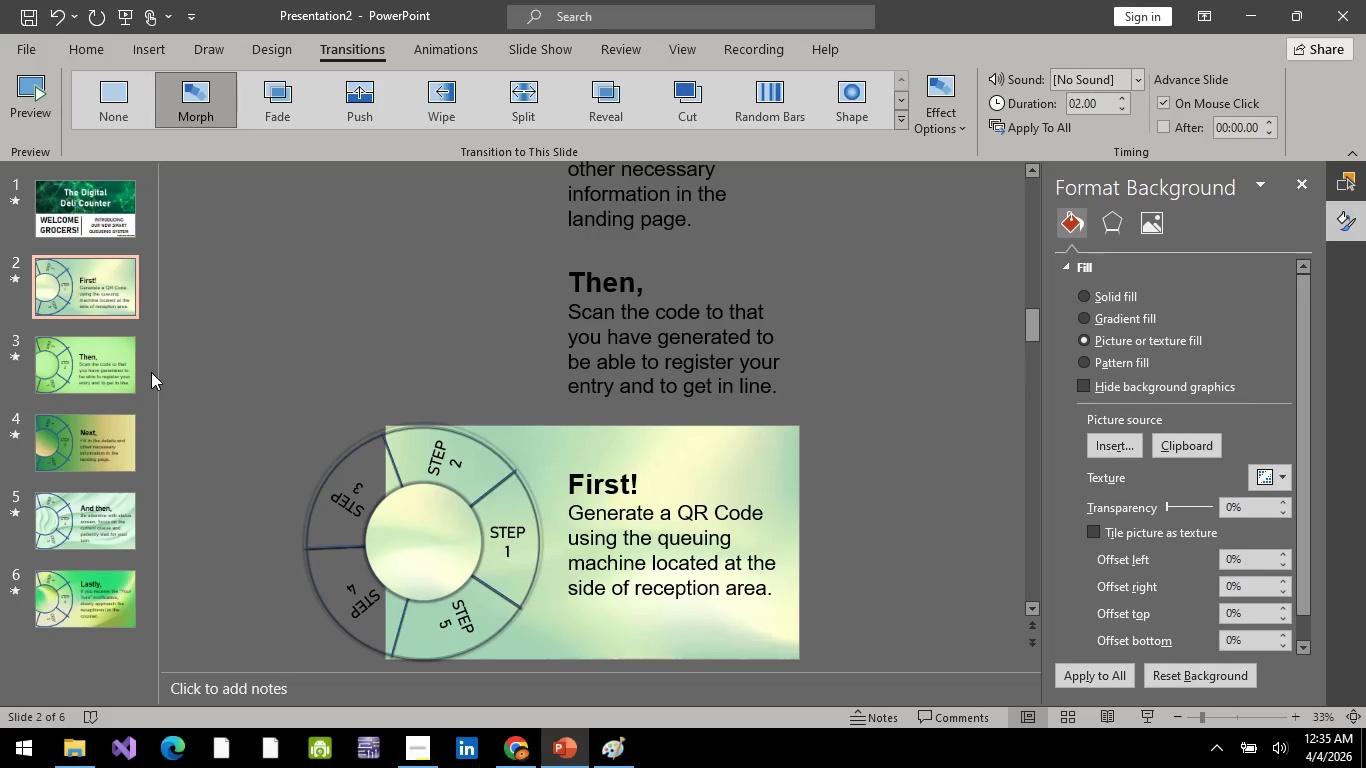 
left_click([121, 374])
 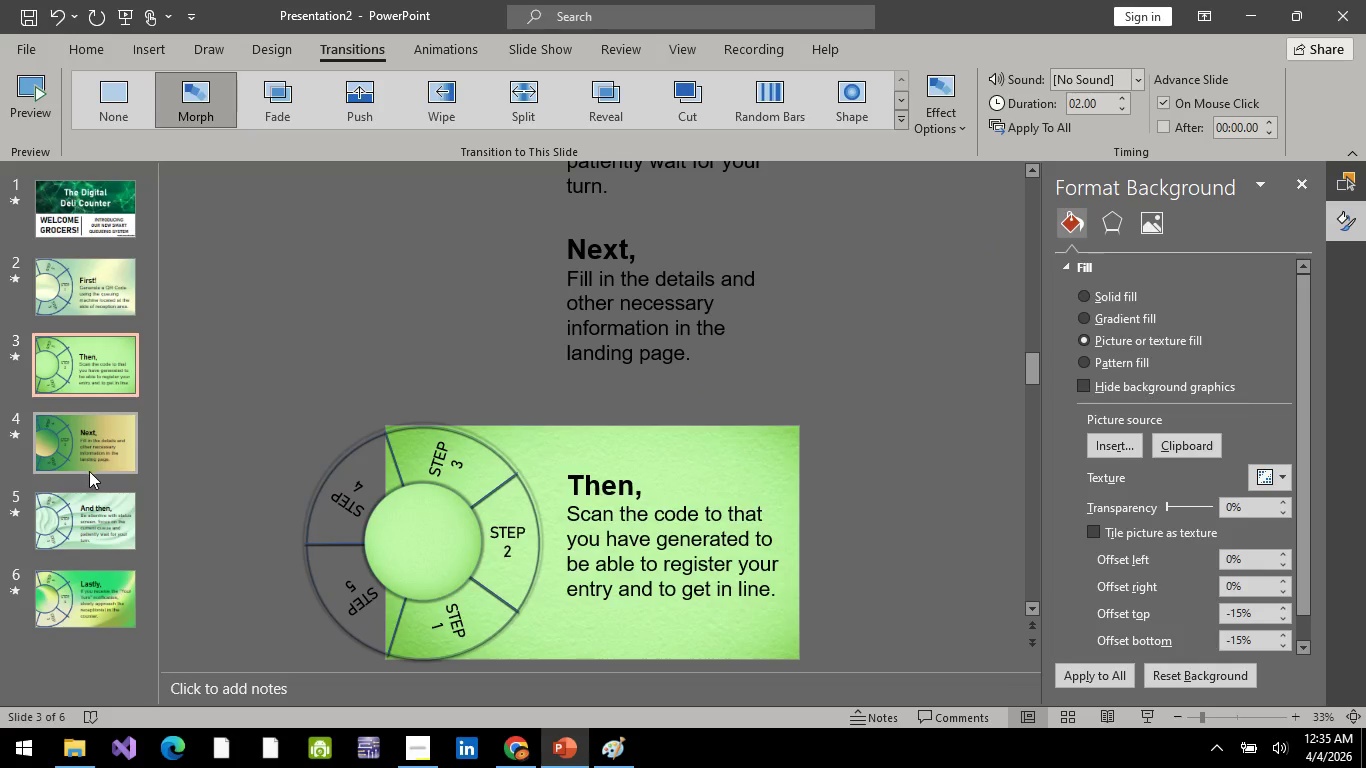 
left_click([89, 471])
 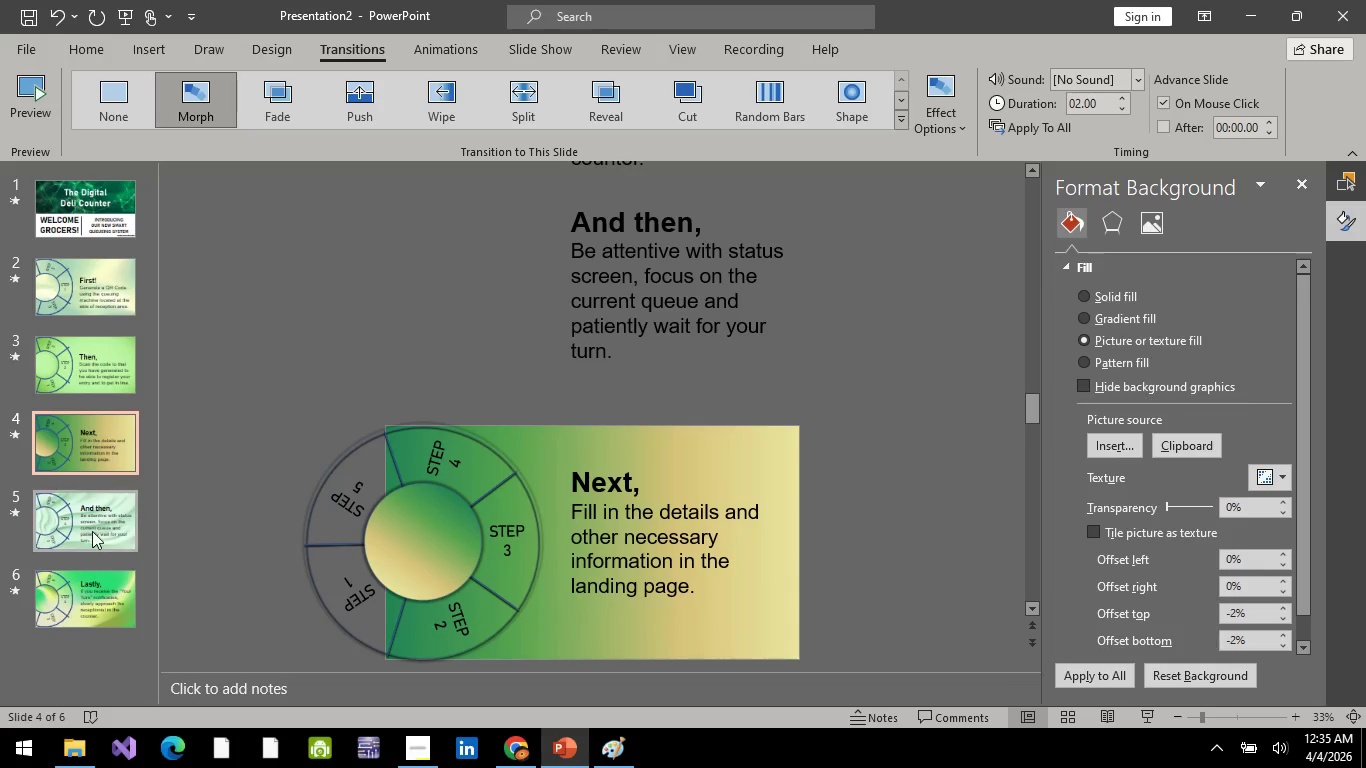 
left_click([92, 530])
 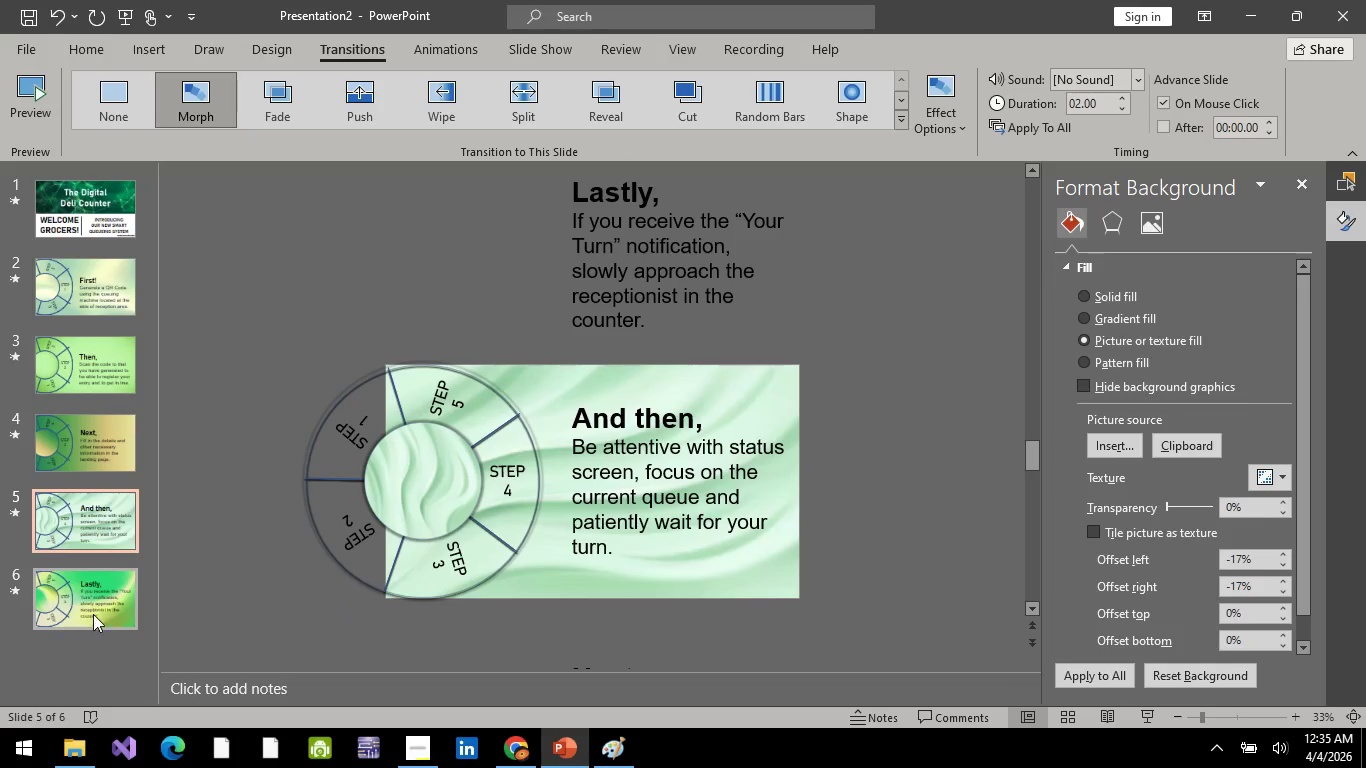 
left_click([93, 614])
 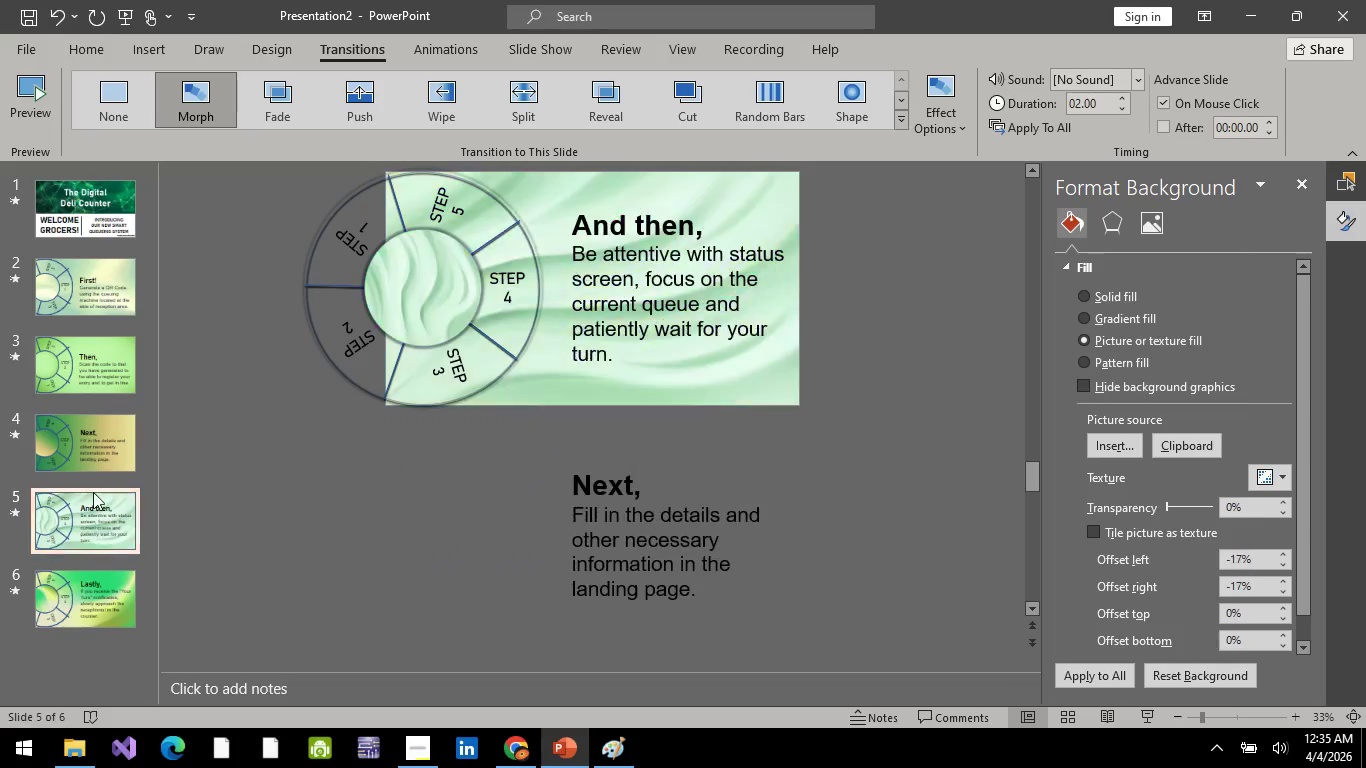 
double_click([90, 441])
 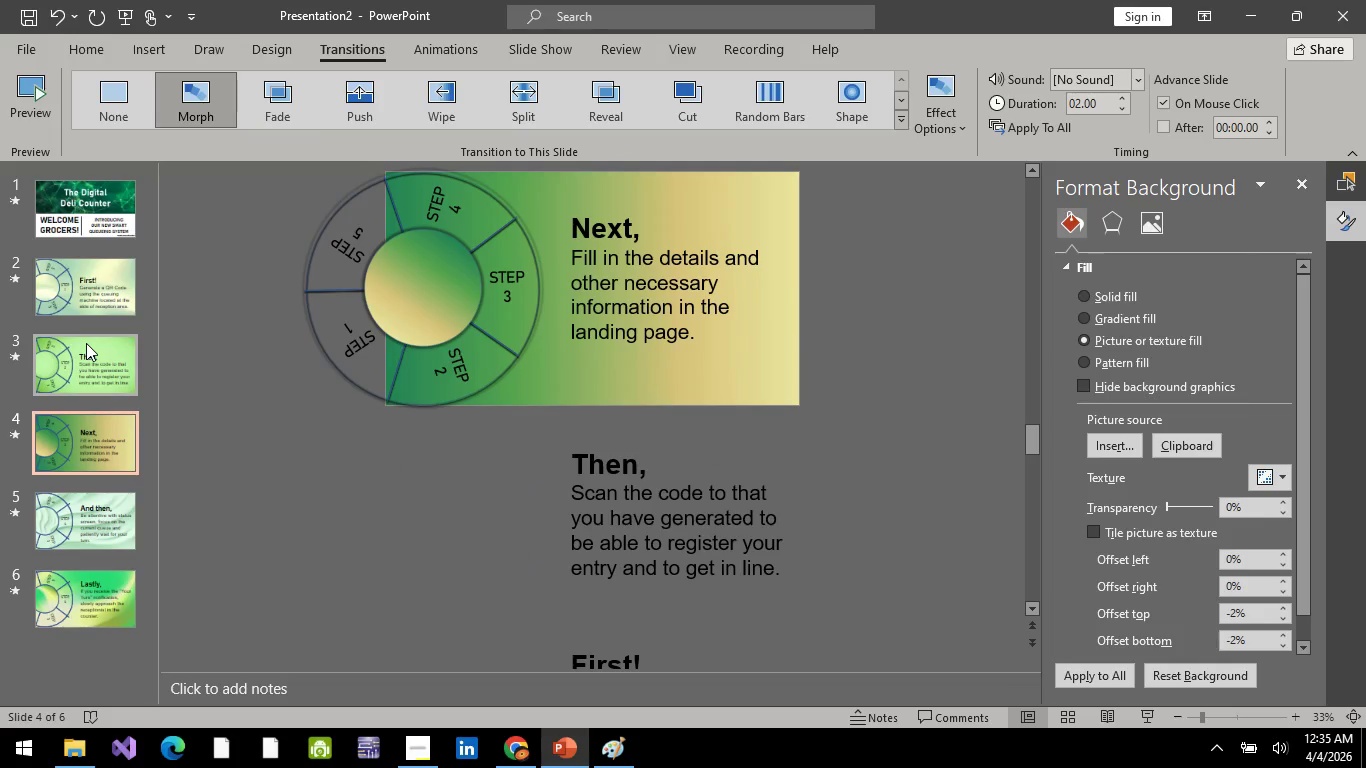 
triple_click([86, 343])
 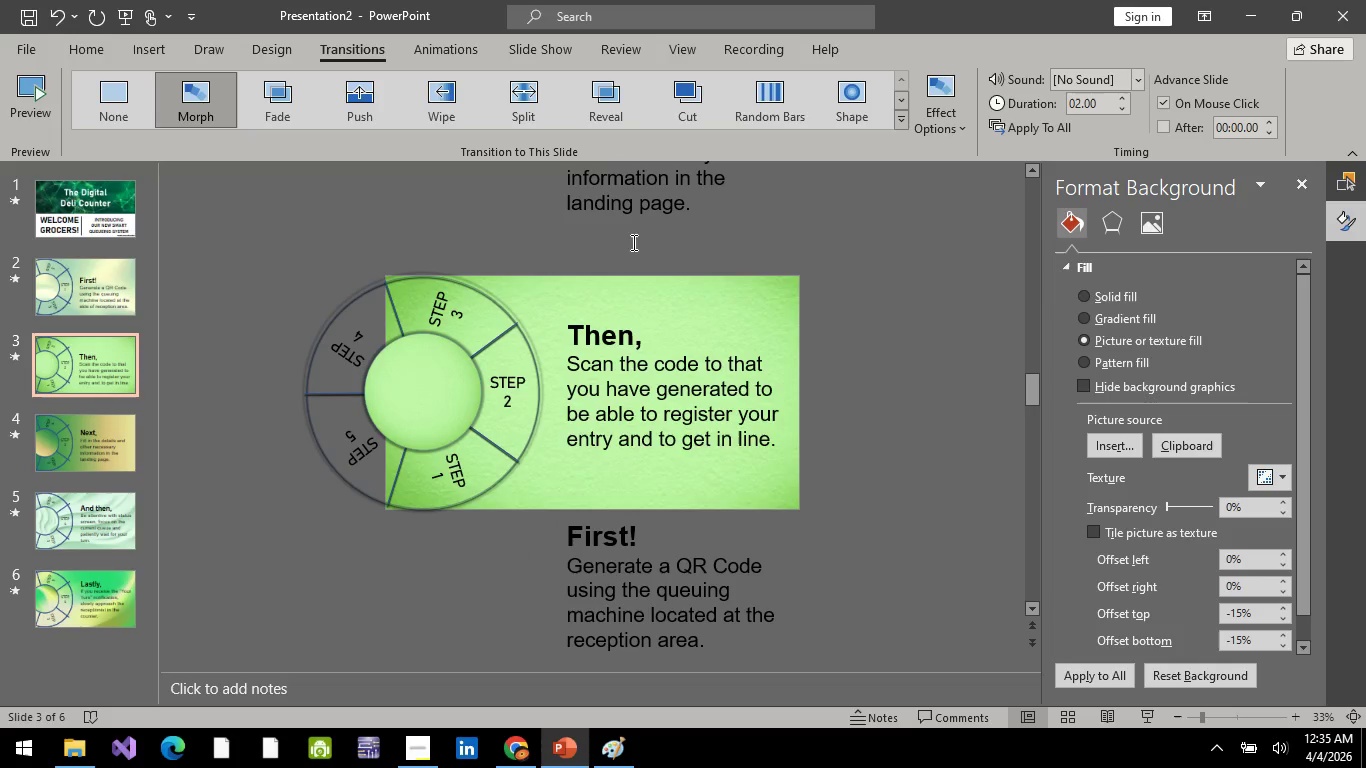 
left_click([662, 240])
 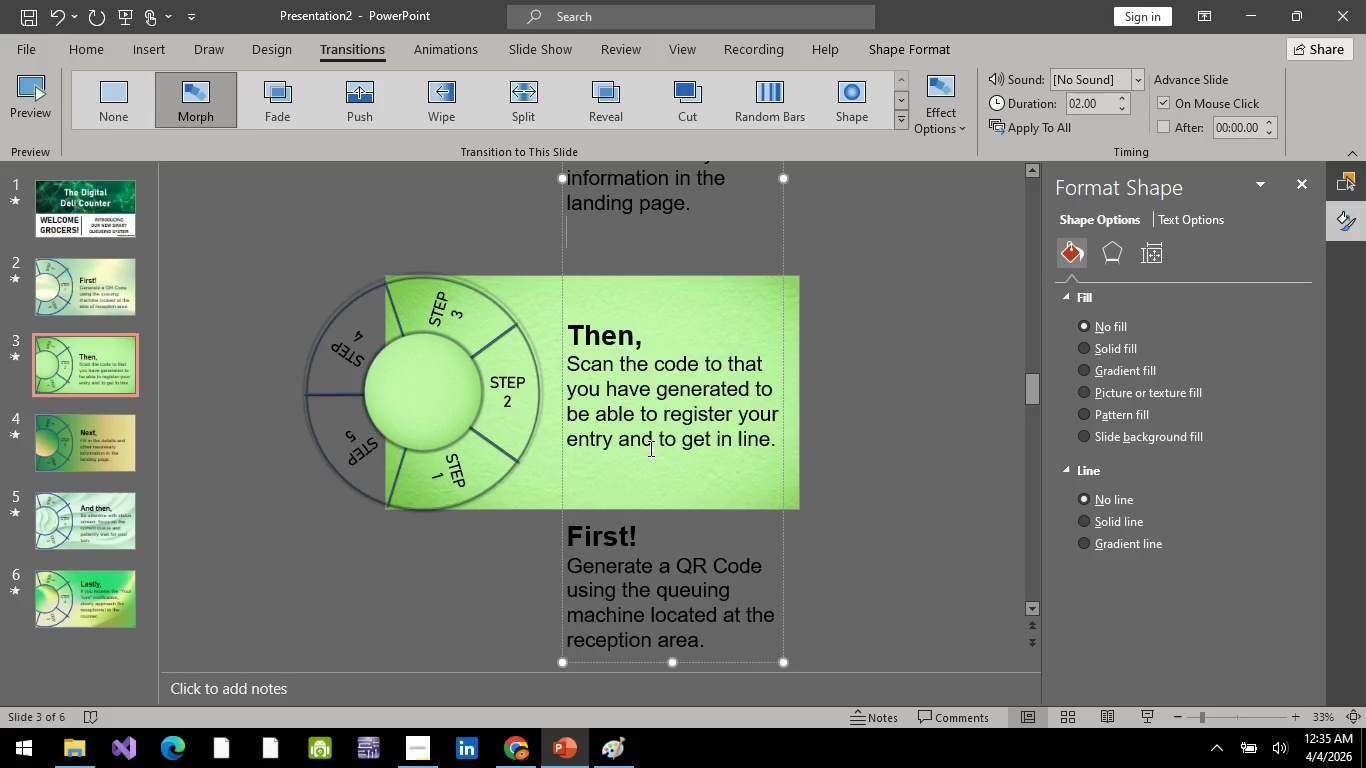 
scroll: coordinate [682, 559], scroll_direction: down, amount: 28.0
 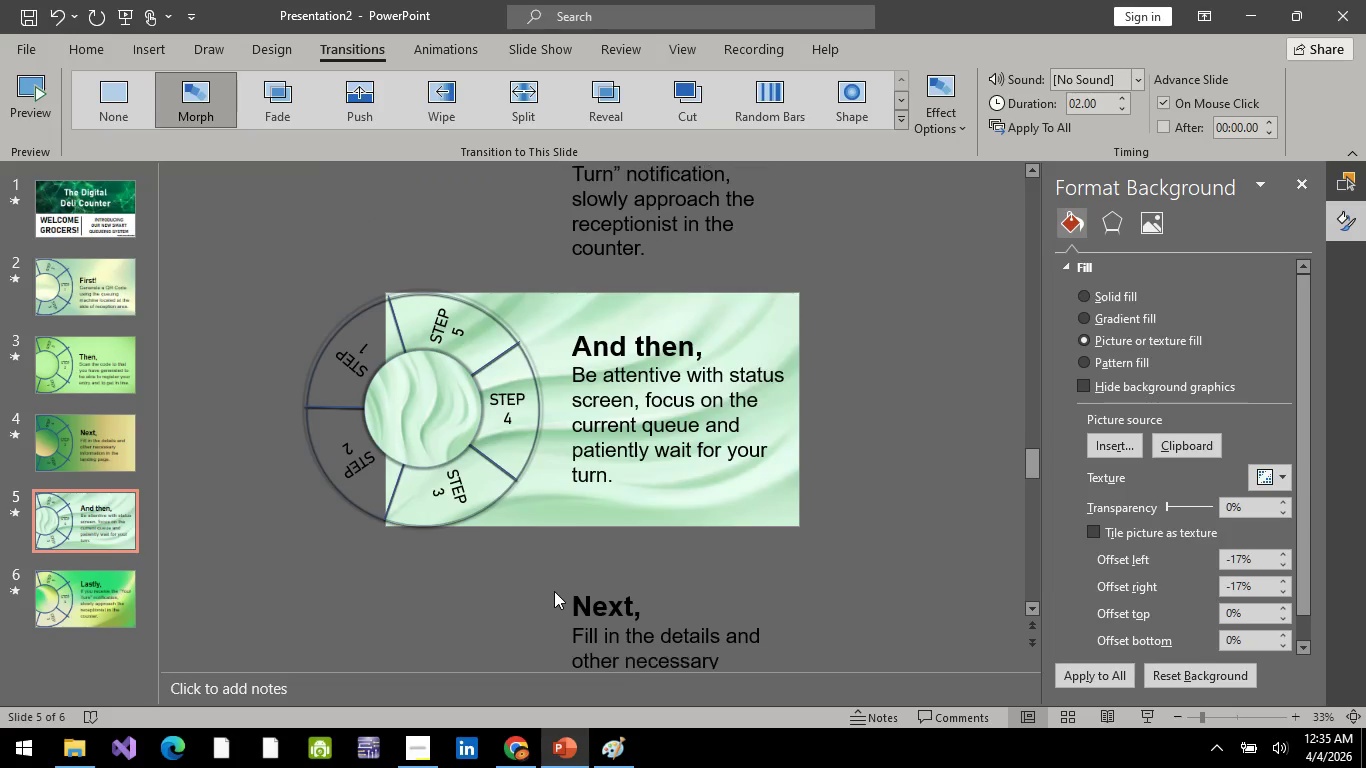 
left_click([125, 615])
 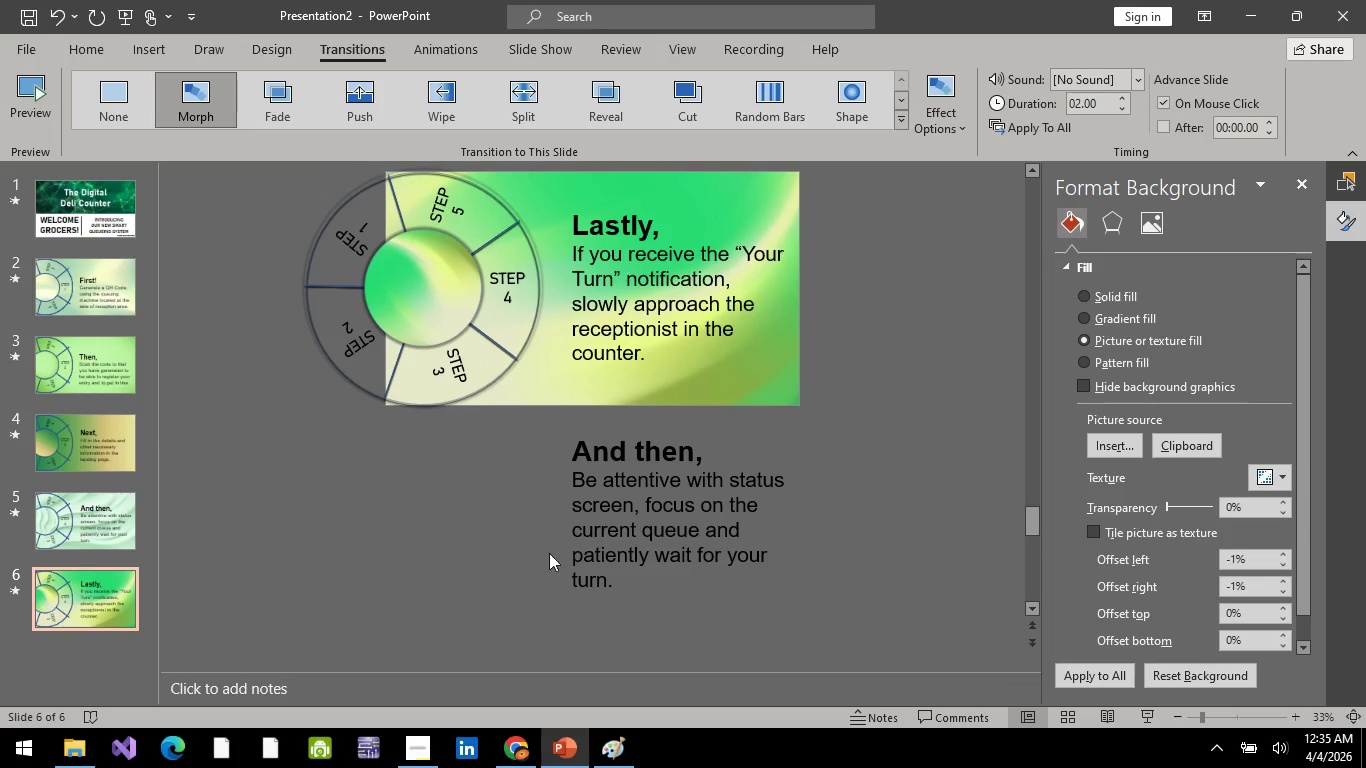 
scroll: coordinate [554, 591], scroll_direction: down, amount: 5.0
 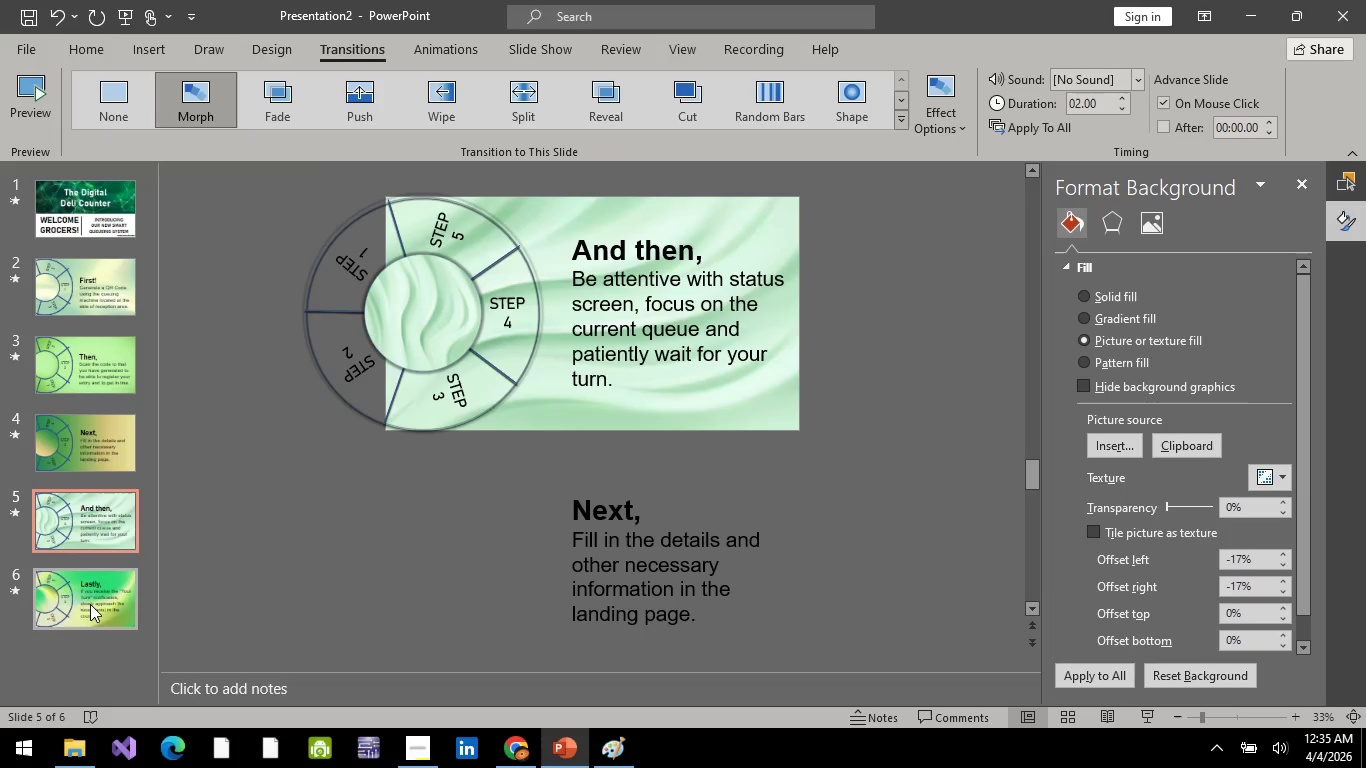 
scroll: coordinate [592, 556], scroll_direction: up, amount: 6.0
 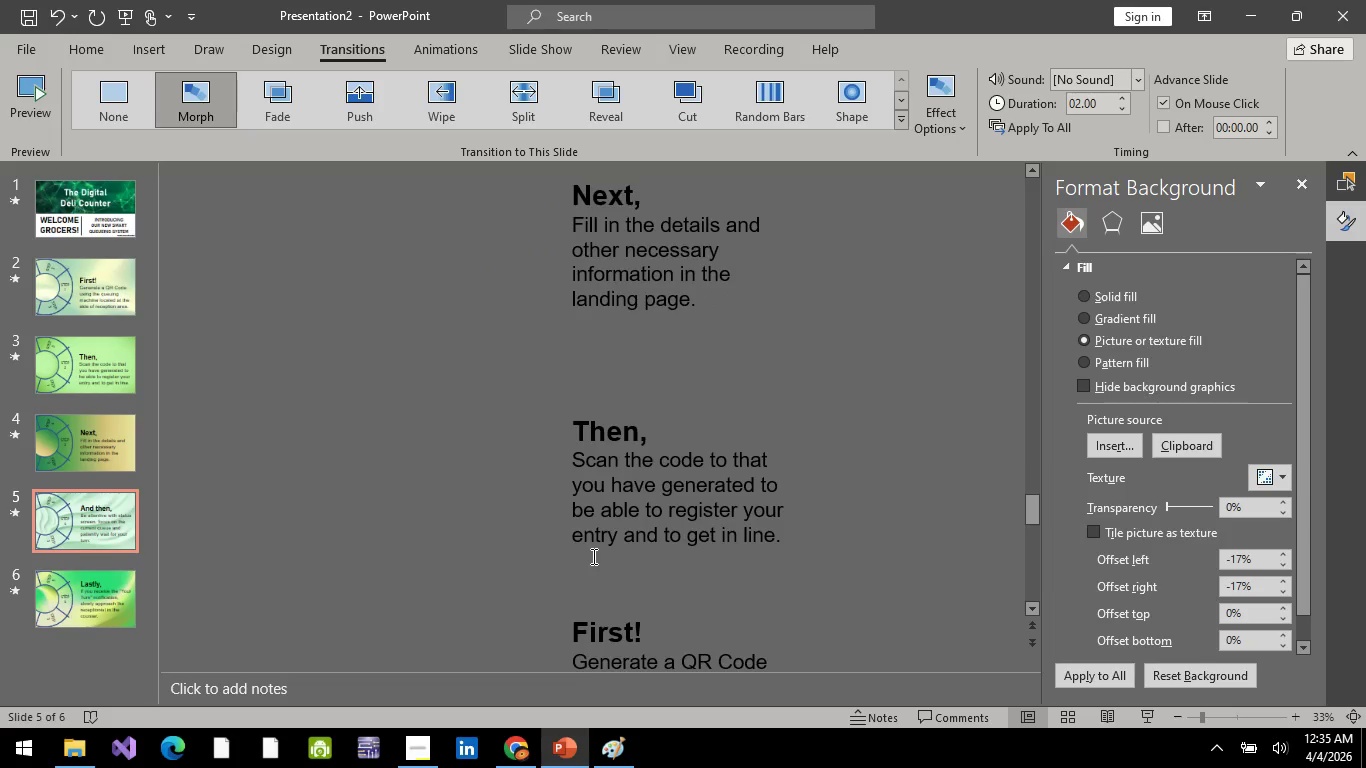 
scroll: coordinate [608, 573], scroll_direction: down, amount: 42.0
 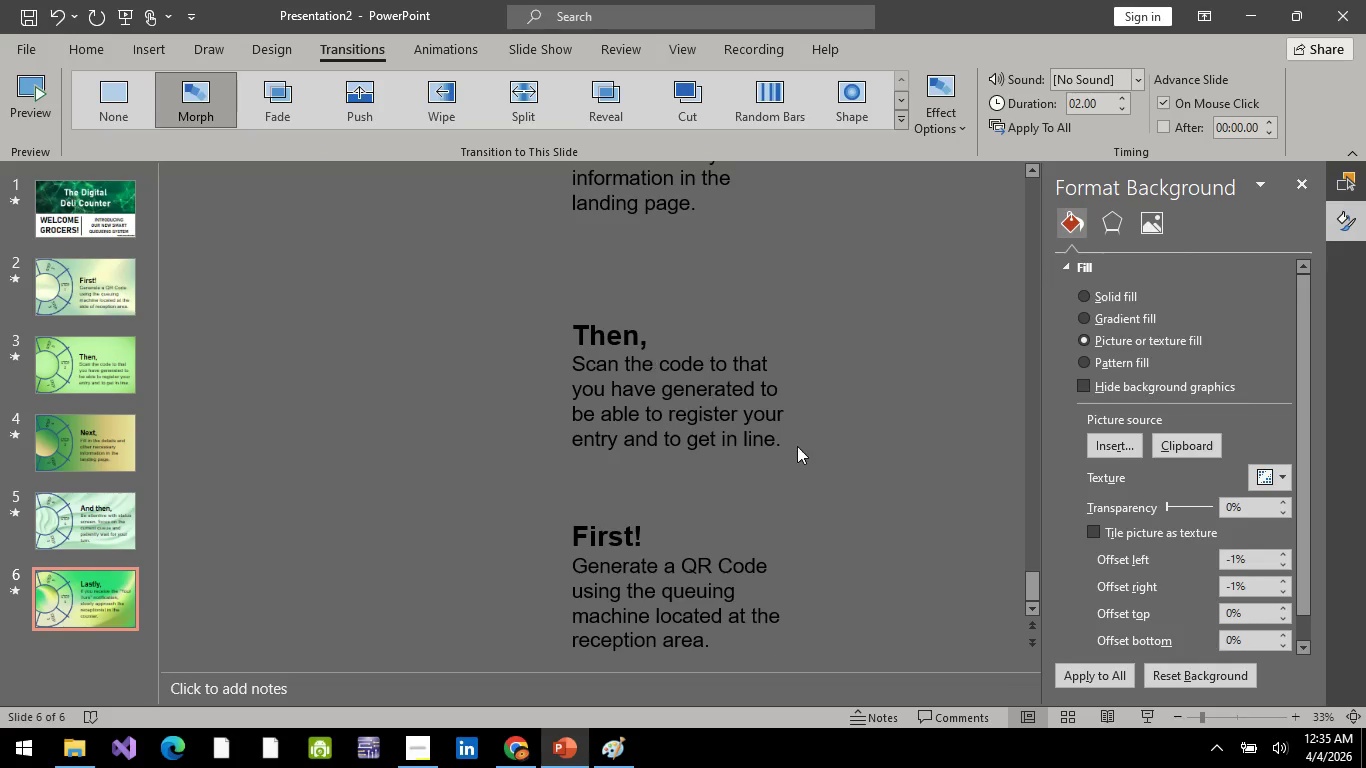 
scroll: coordinate [804, 430], scroll_direction: up, amount: 29.0
 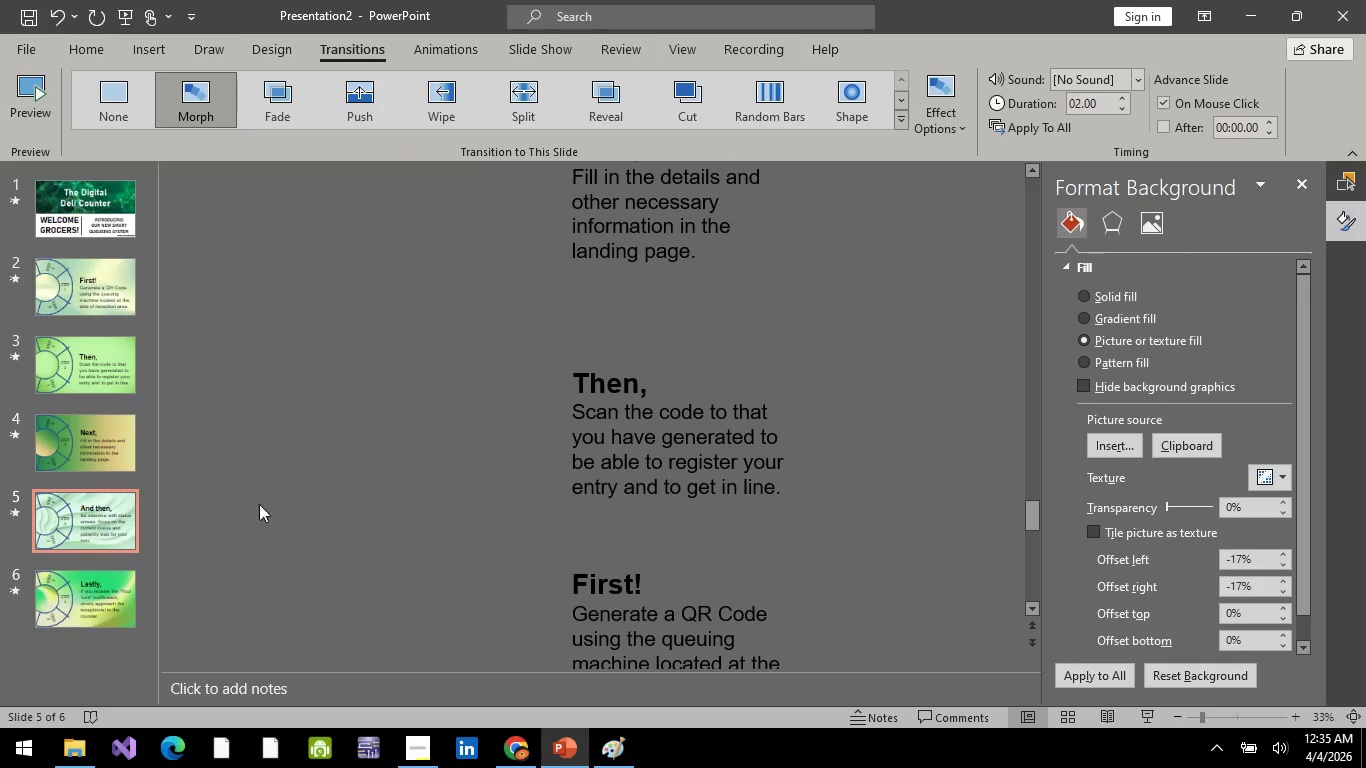 
left_click([109, 536])
 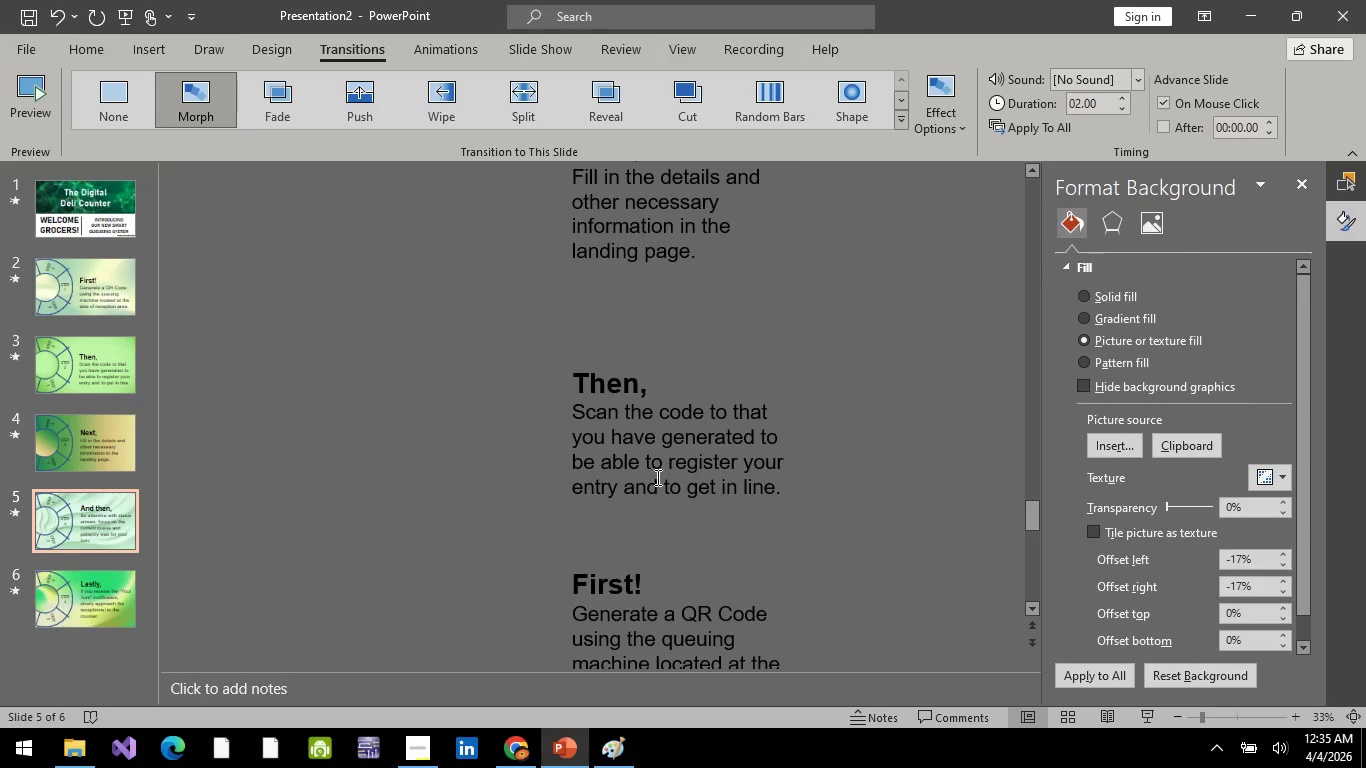 
scroll: coordinate [653, 481], scroll_direction: up, amount: 22.0
 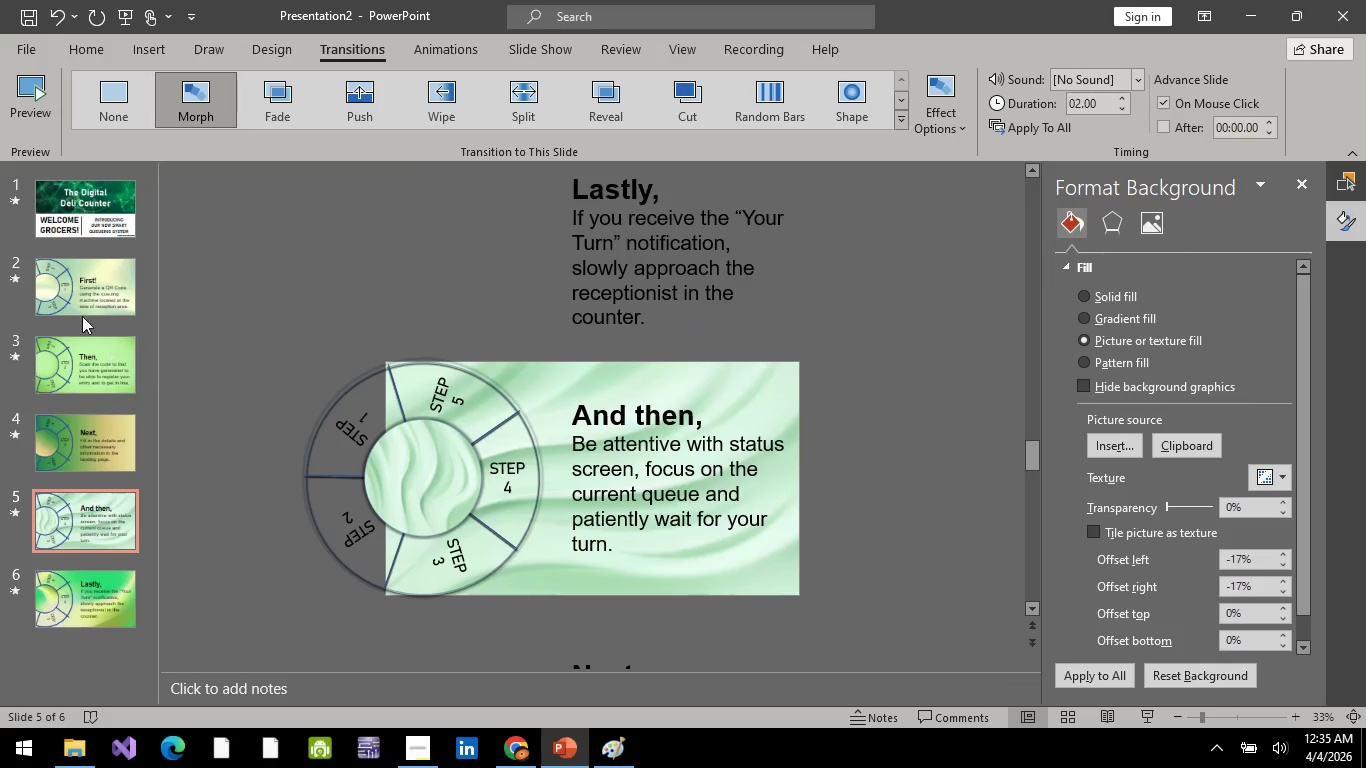 
left_click([82, 300])
 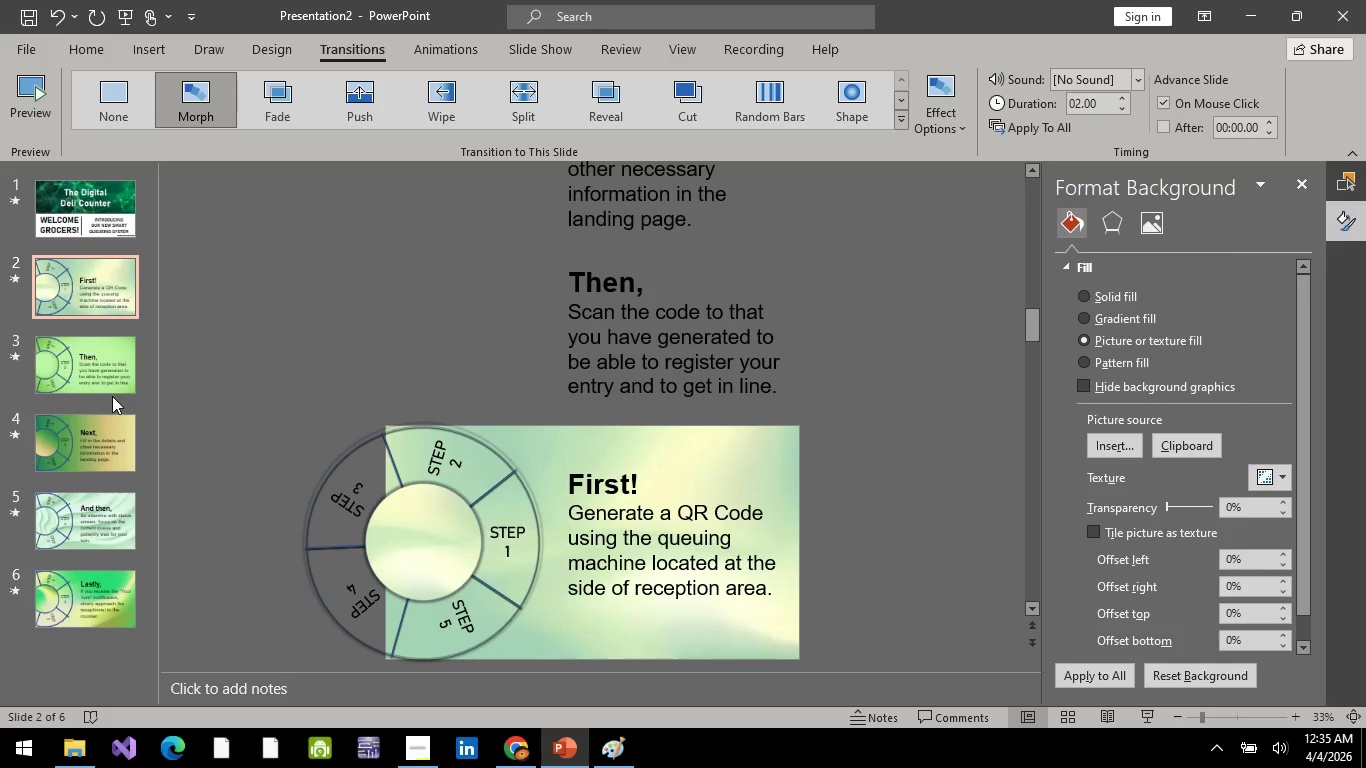 
wait(5.38)
 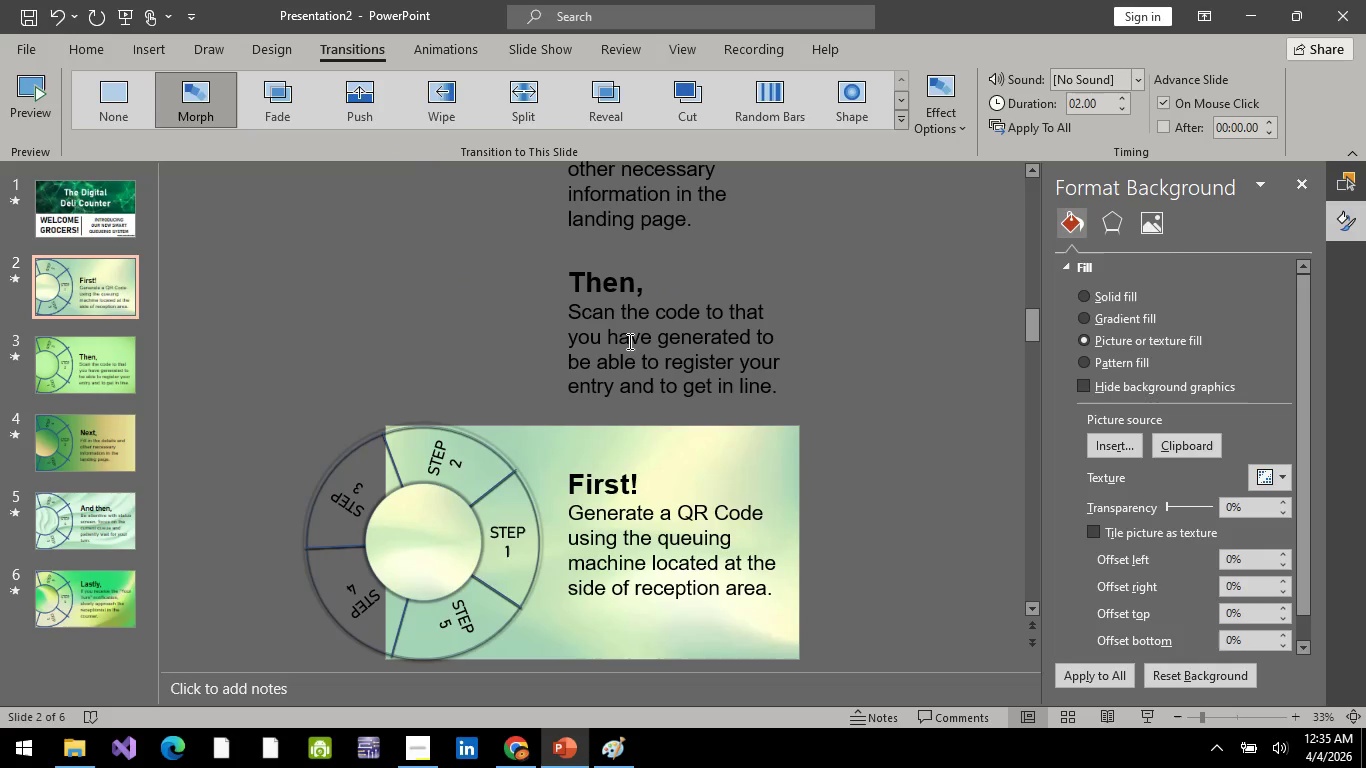 
left_click([101, 449])
 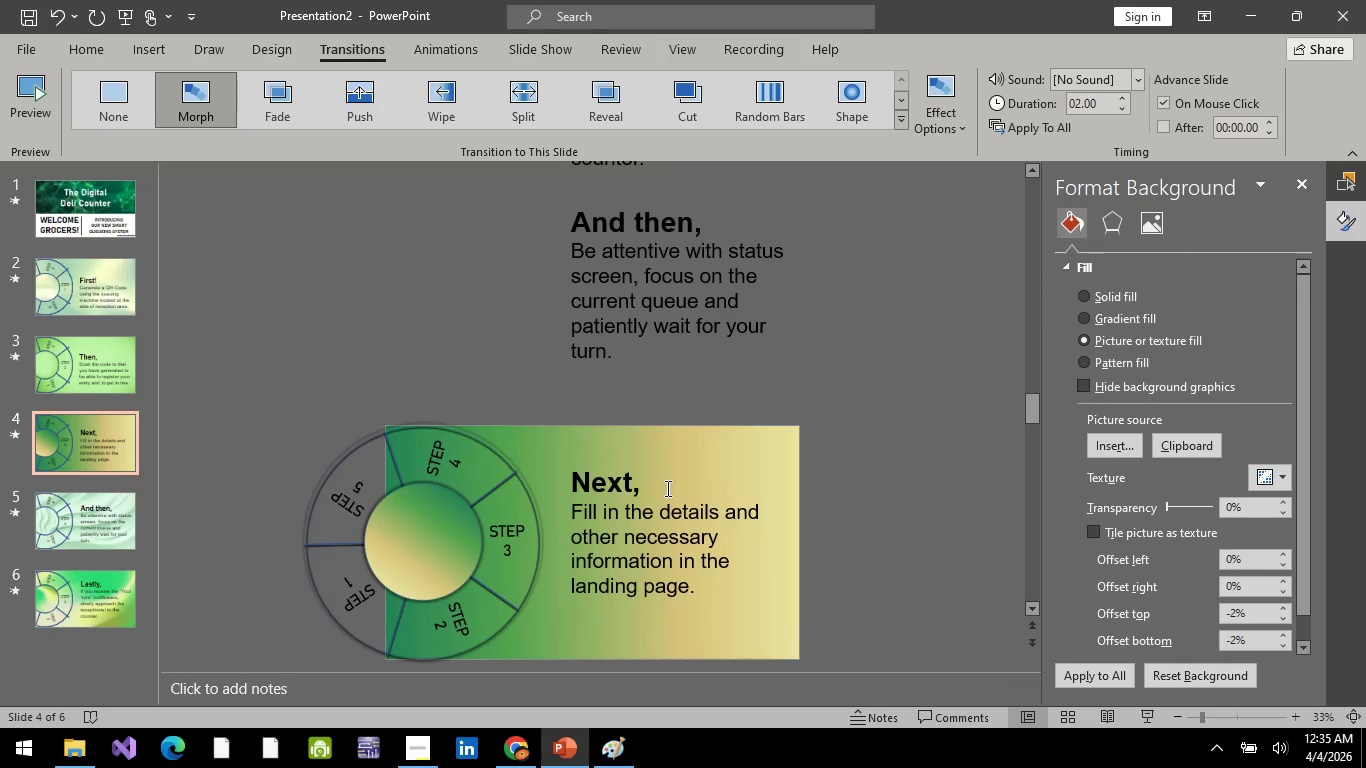 
left_click([55, 526])
 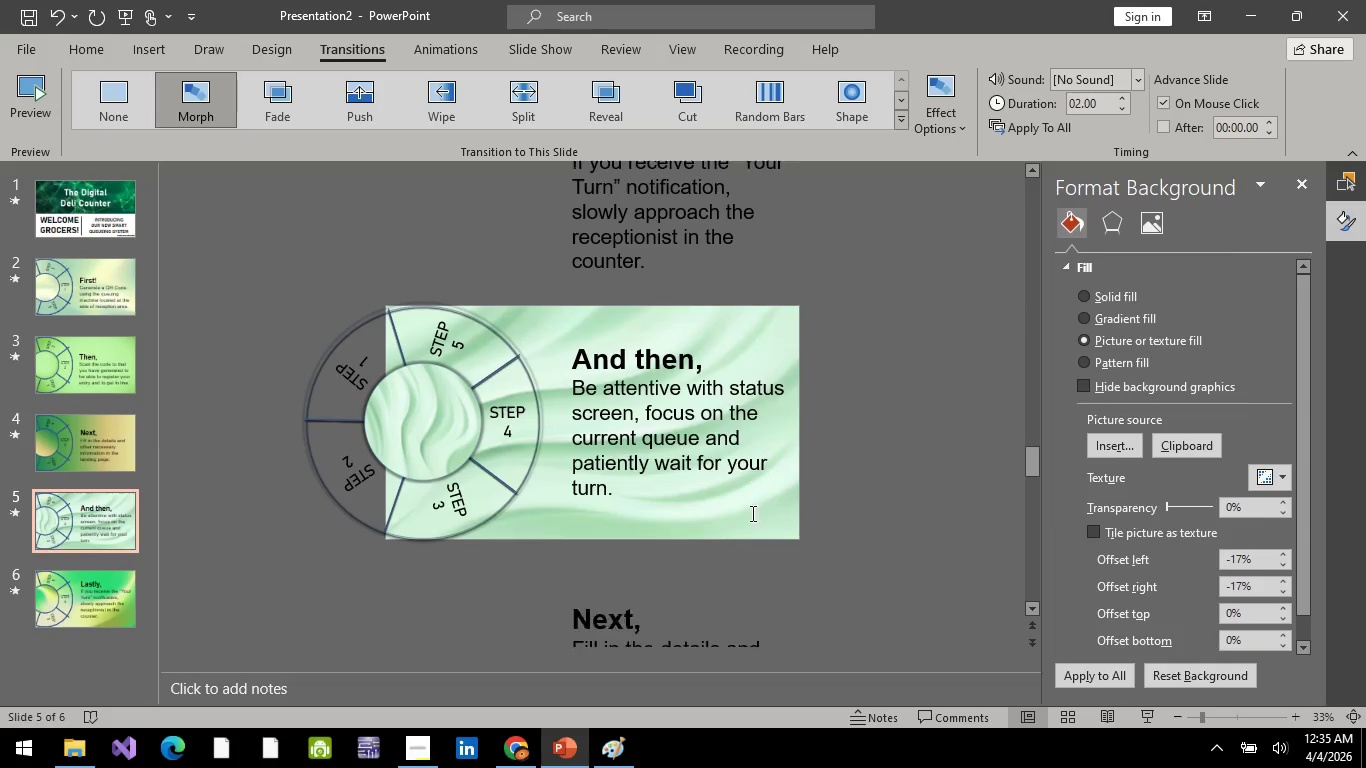 
scroll: coordinate [747, 517], scroll_direction: down, amount: 13.0
 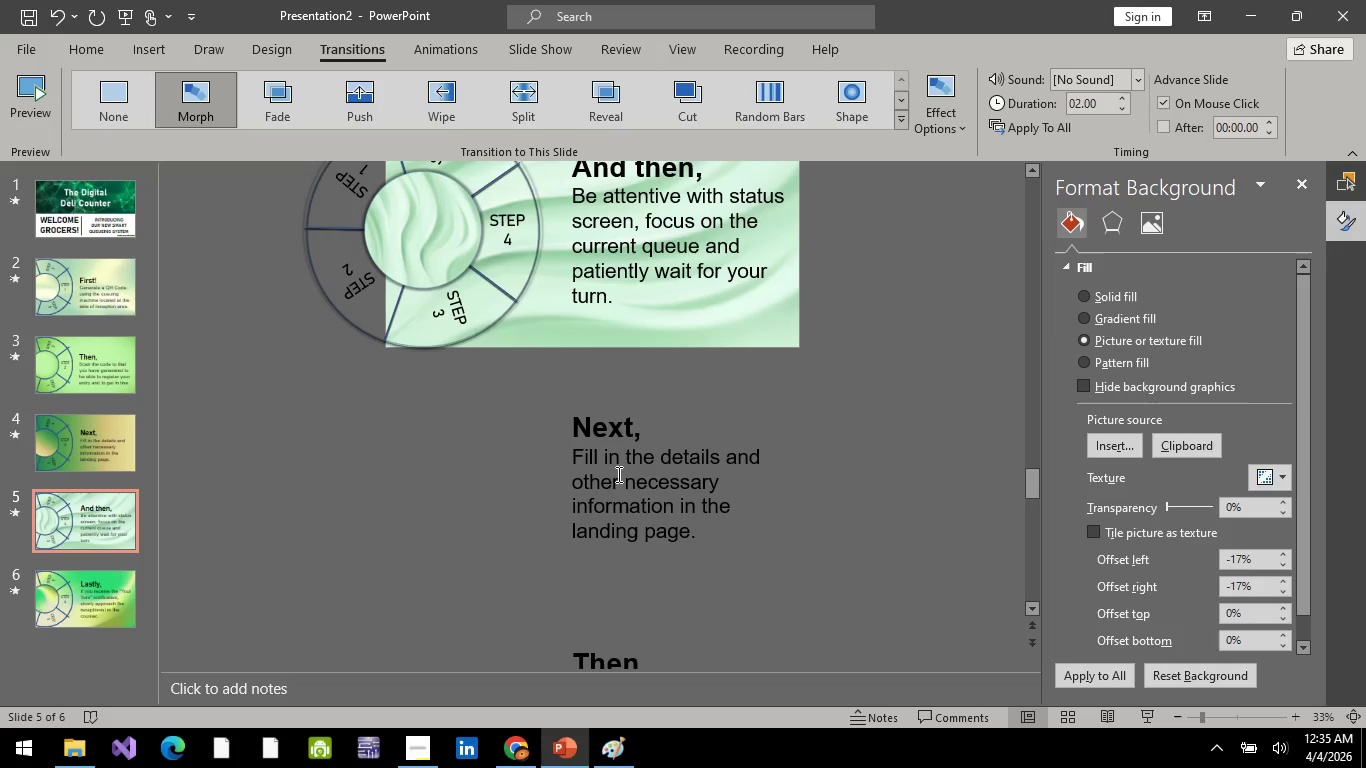 
left_click([124, 606])
 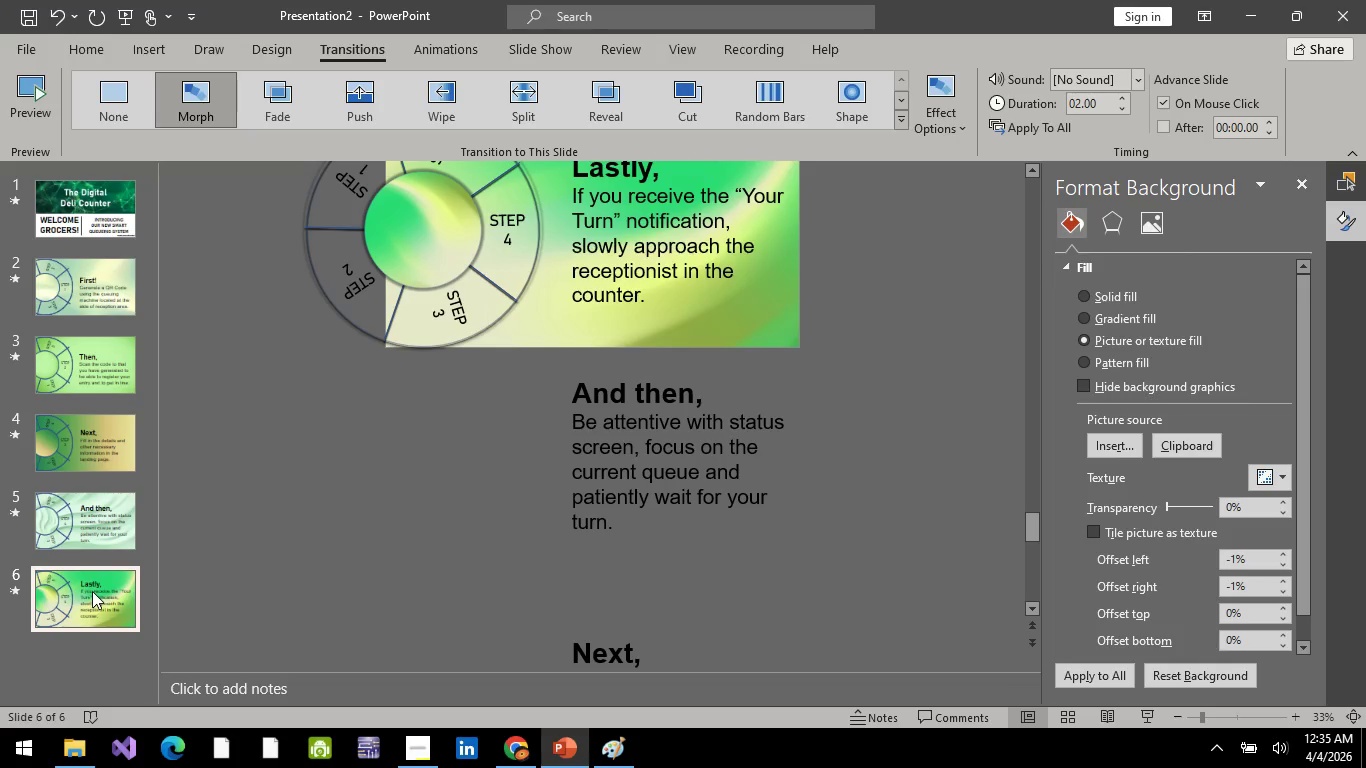 
right_click([92, 591])
 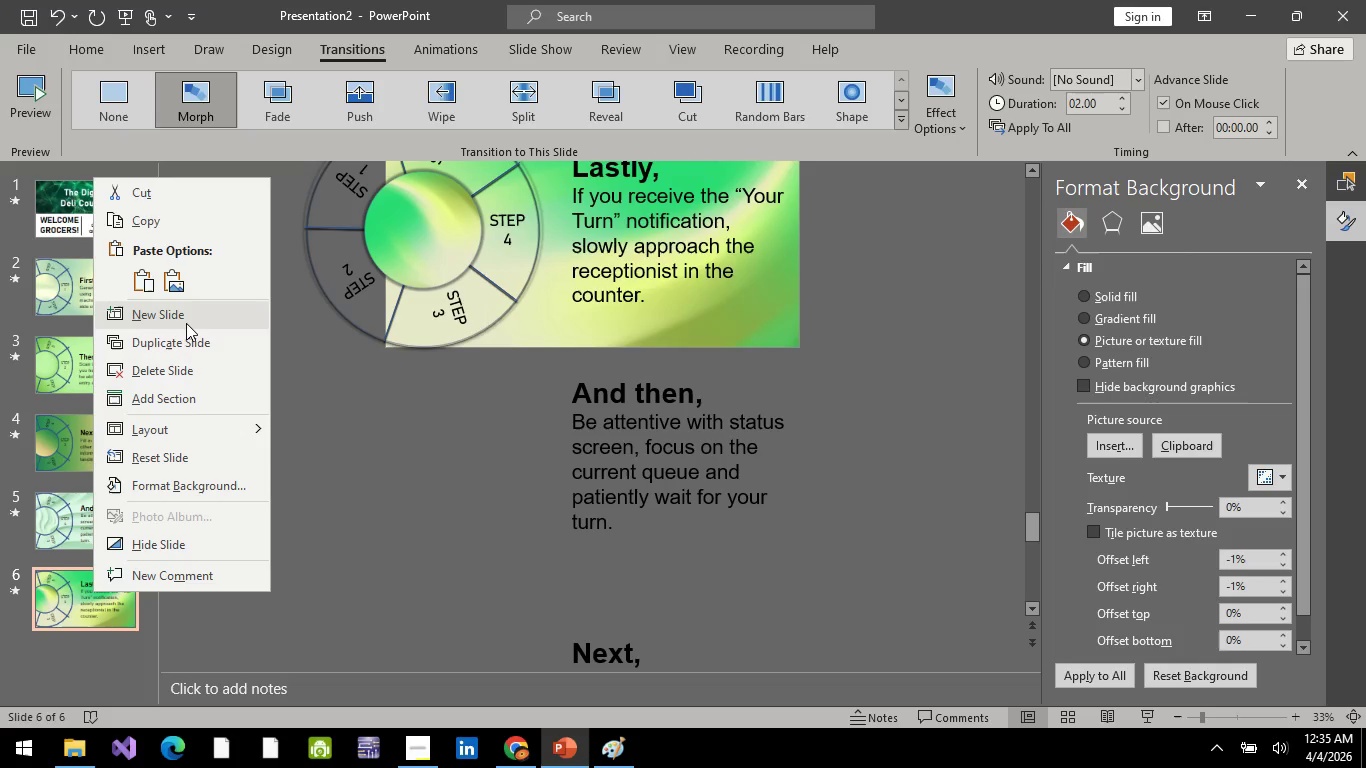 
left_click([186, 322])
 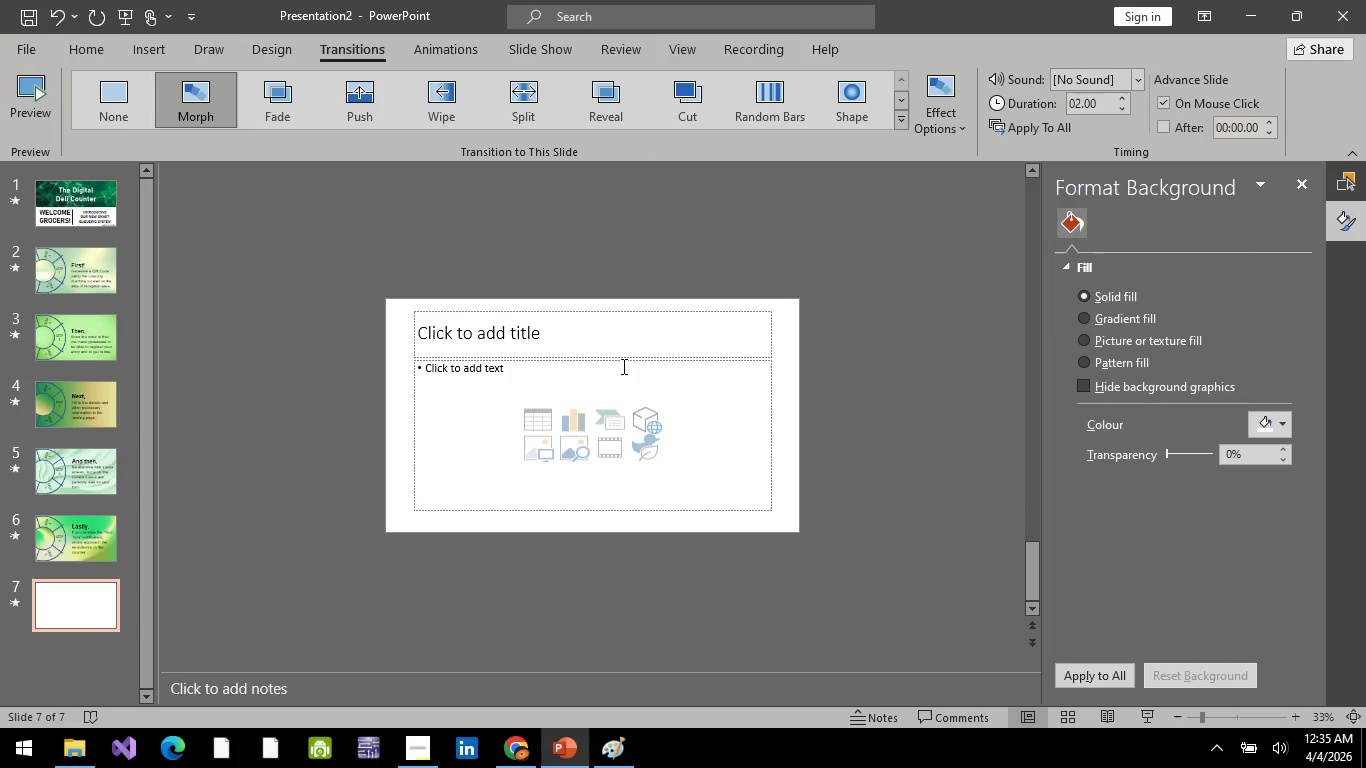 
left_click([626, 358])
 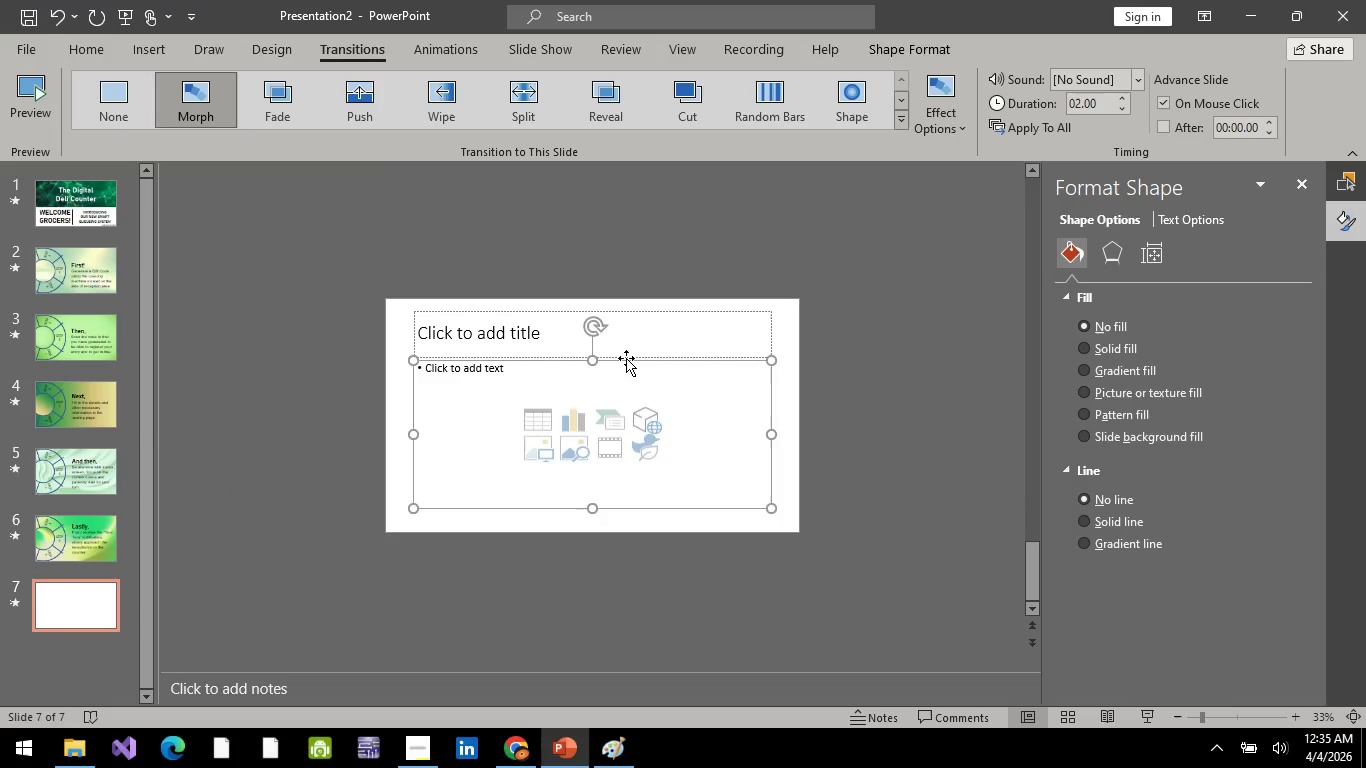 
key(Delete)
 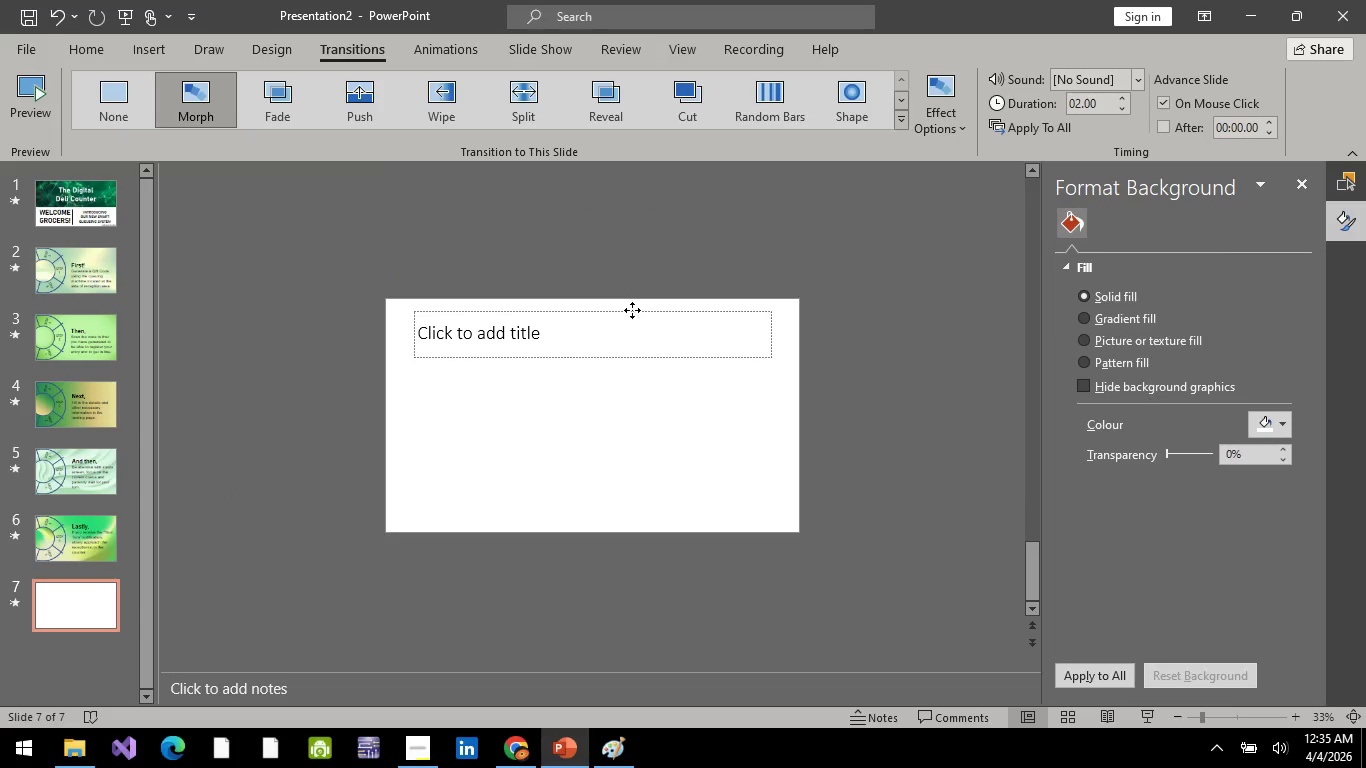 
left_click([632, 310])
 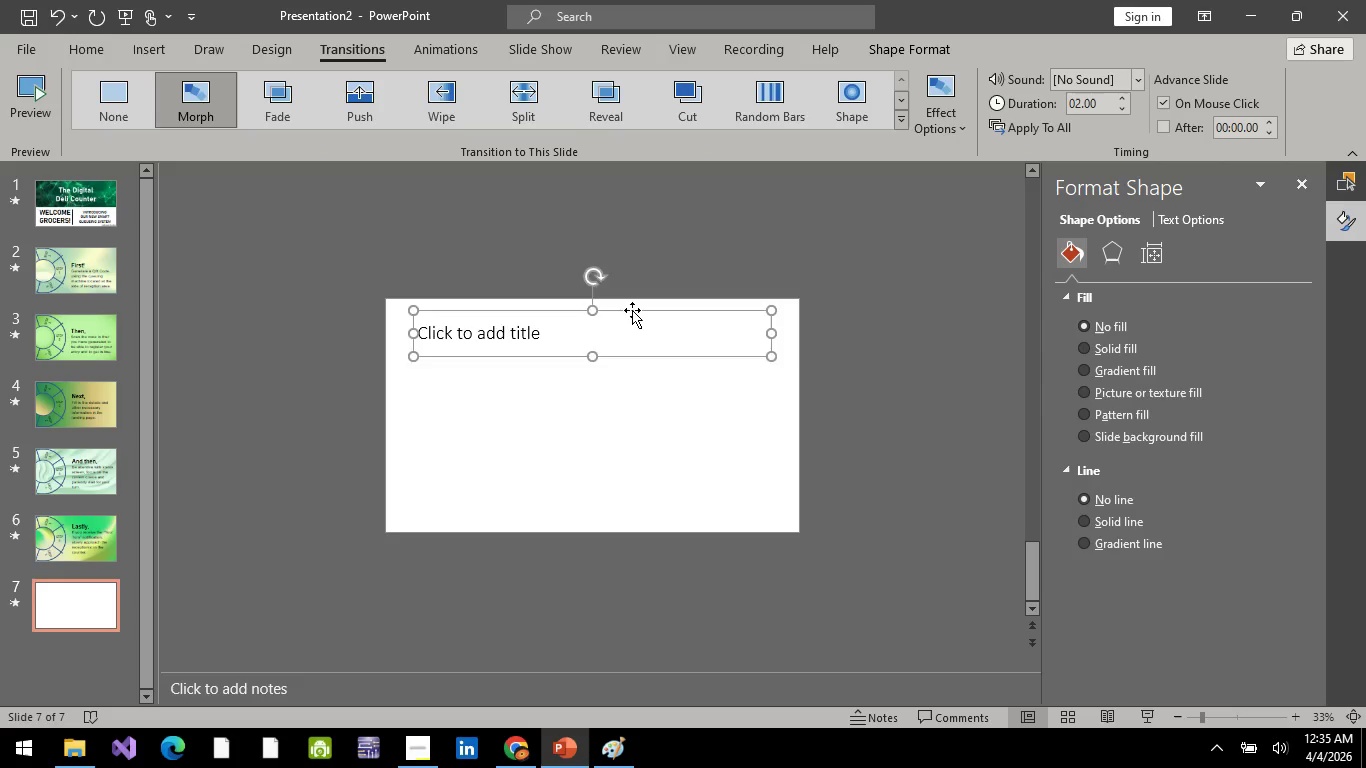 
key(Delete)
 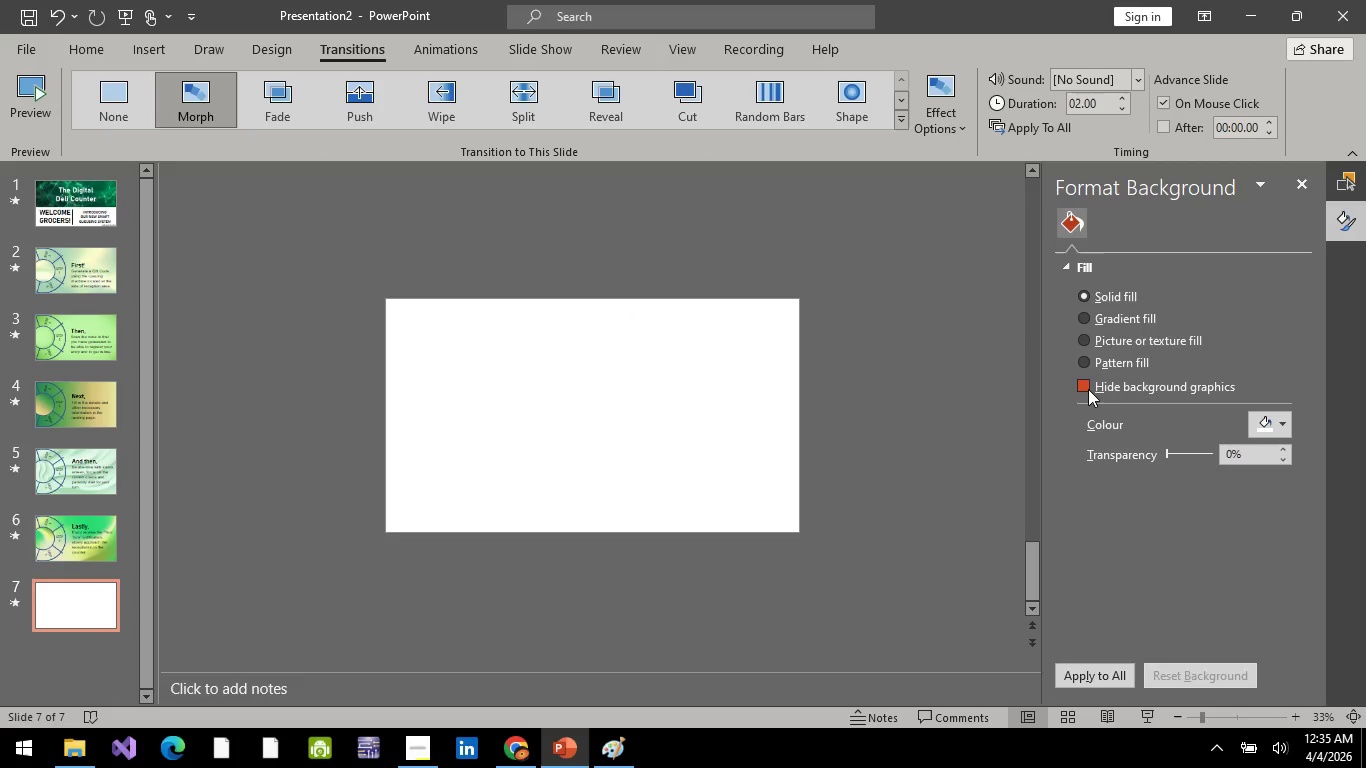 
wait(5.8)
 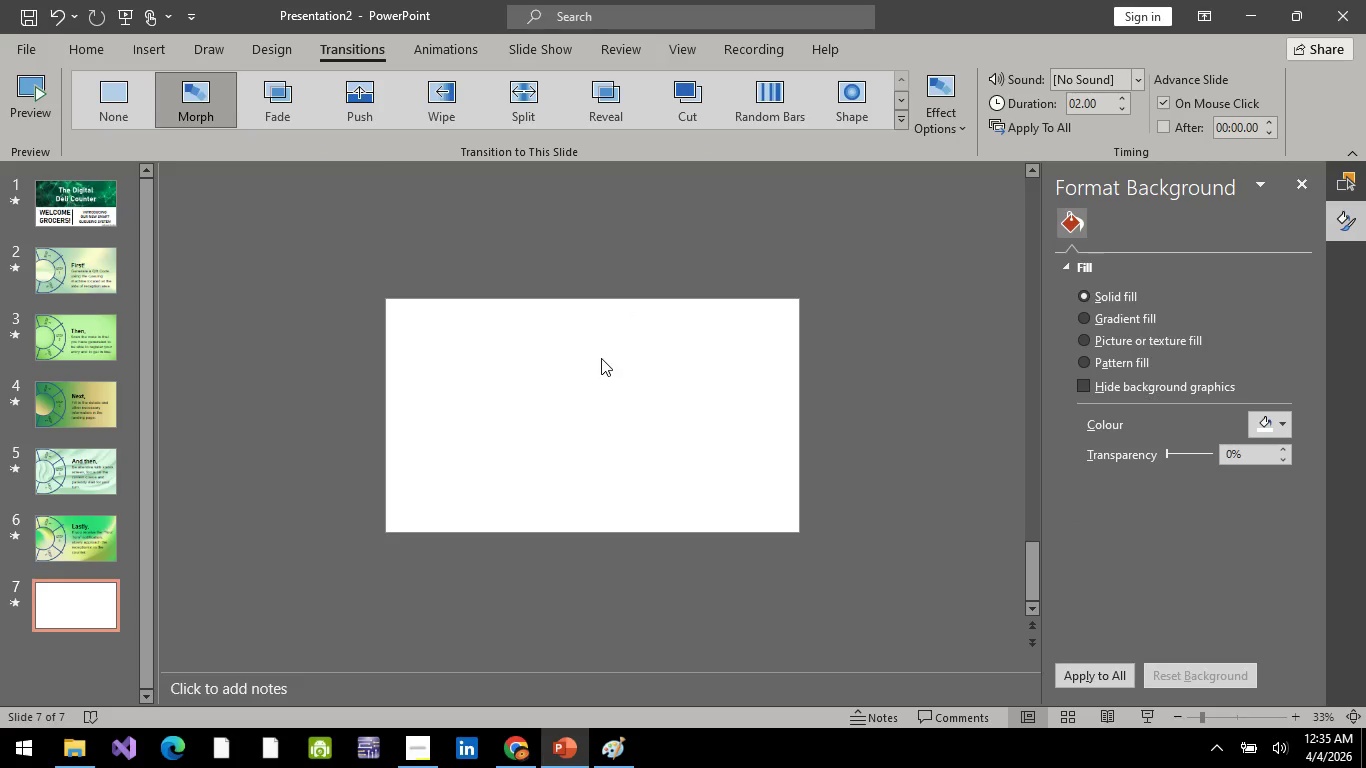 
left_click([719, 374])
 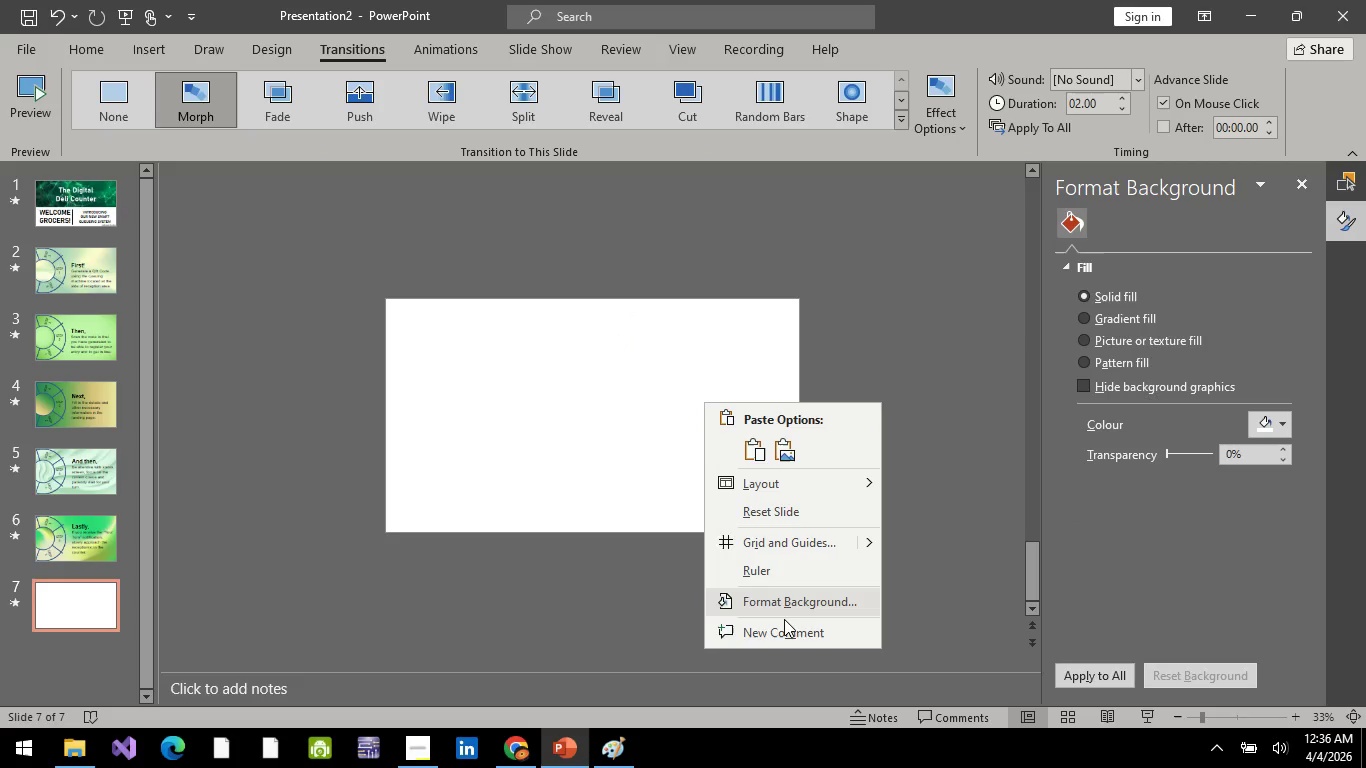 
left_click([787, 599])
 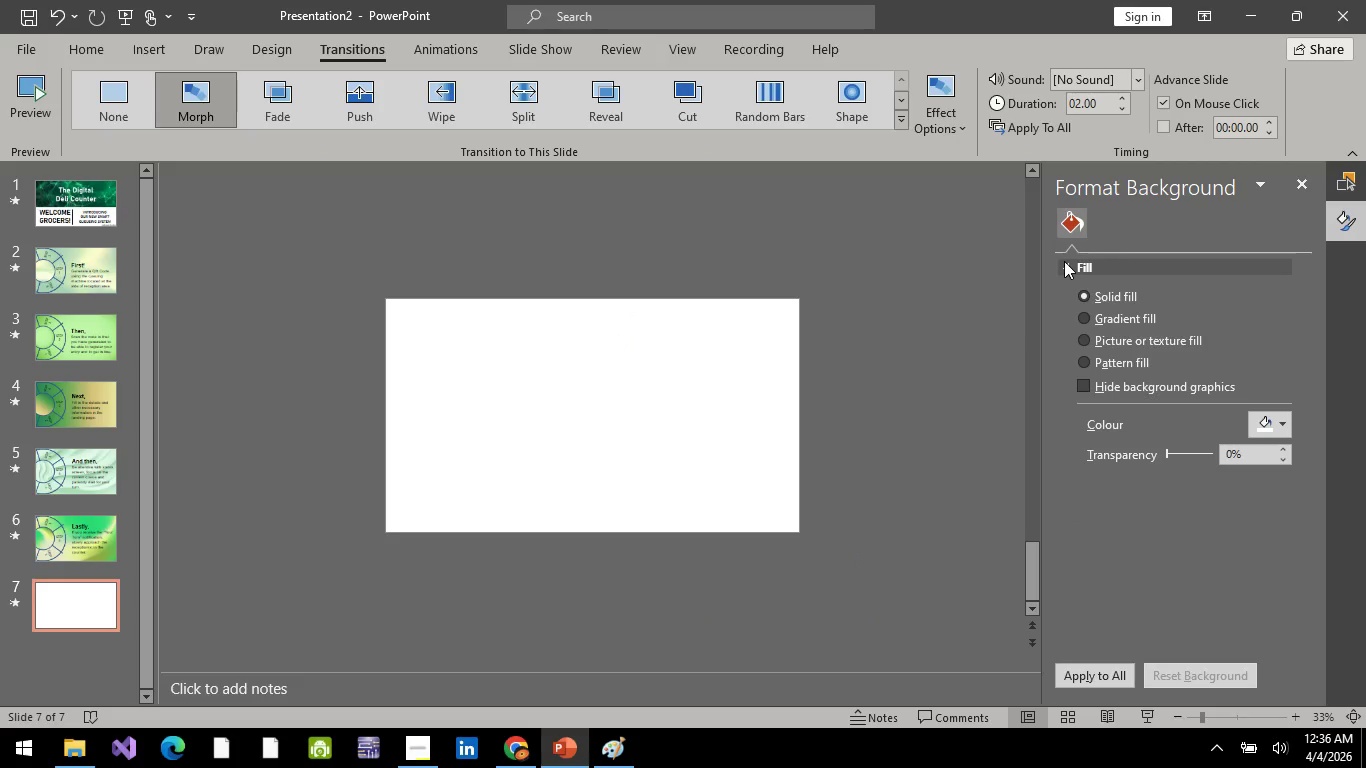 
left_click([1123, 340])
 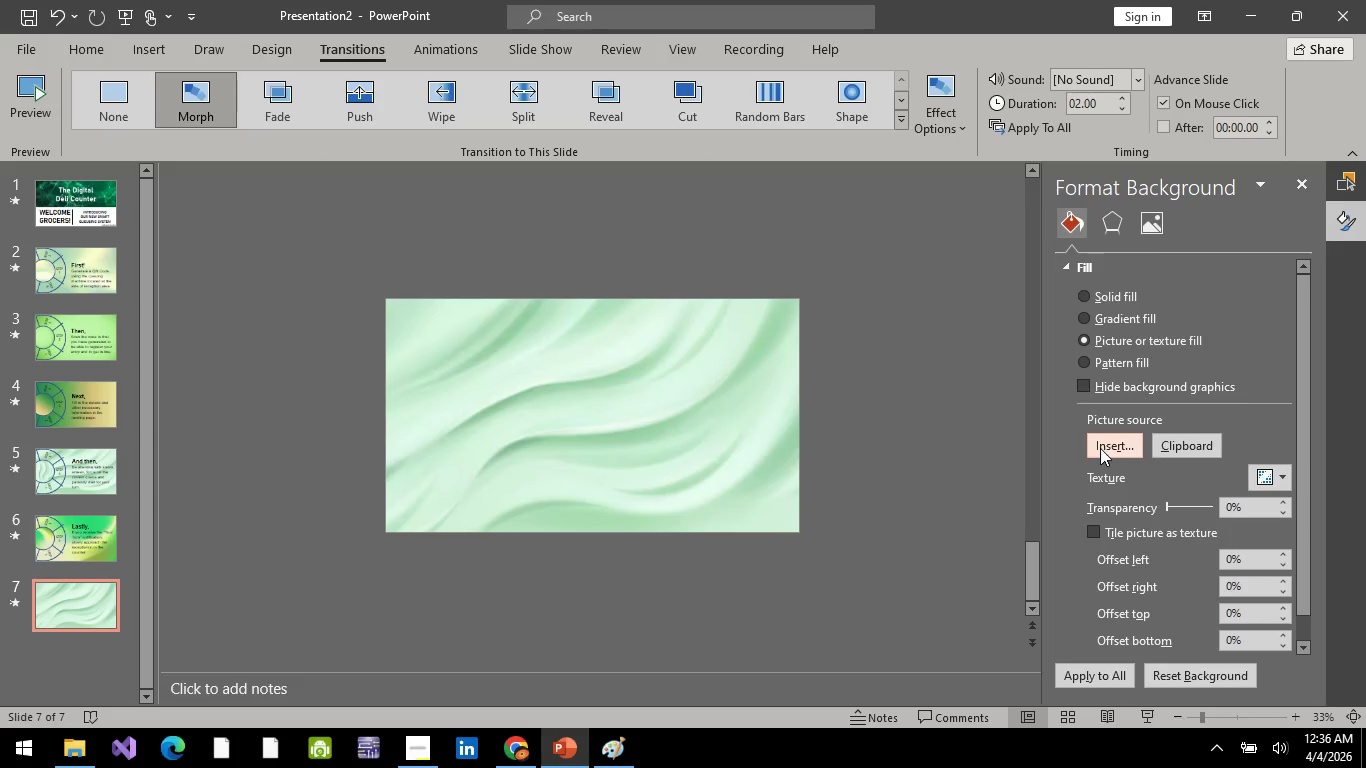 
left_click([1100, 448])
 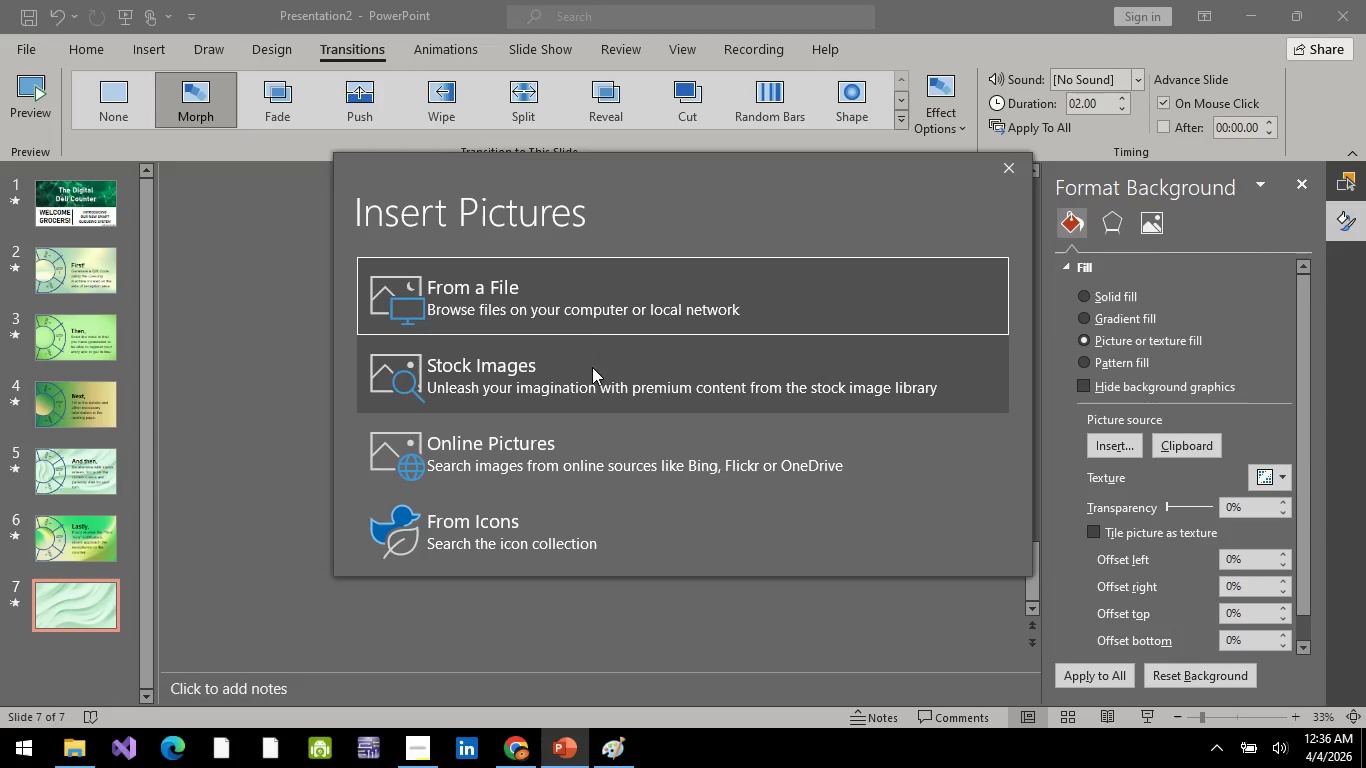 
left_click([583, 275])
 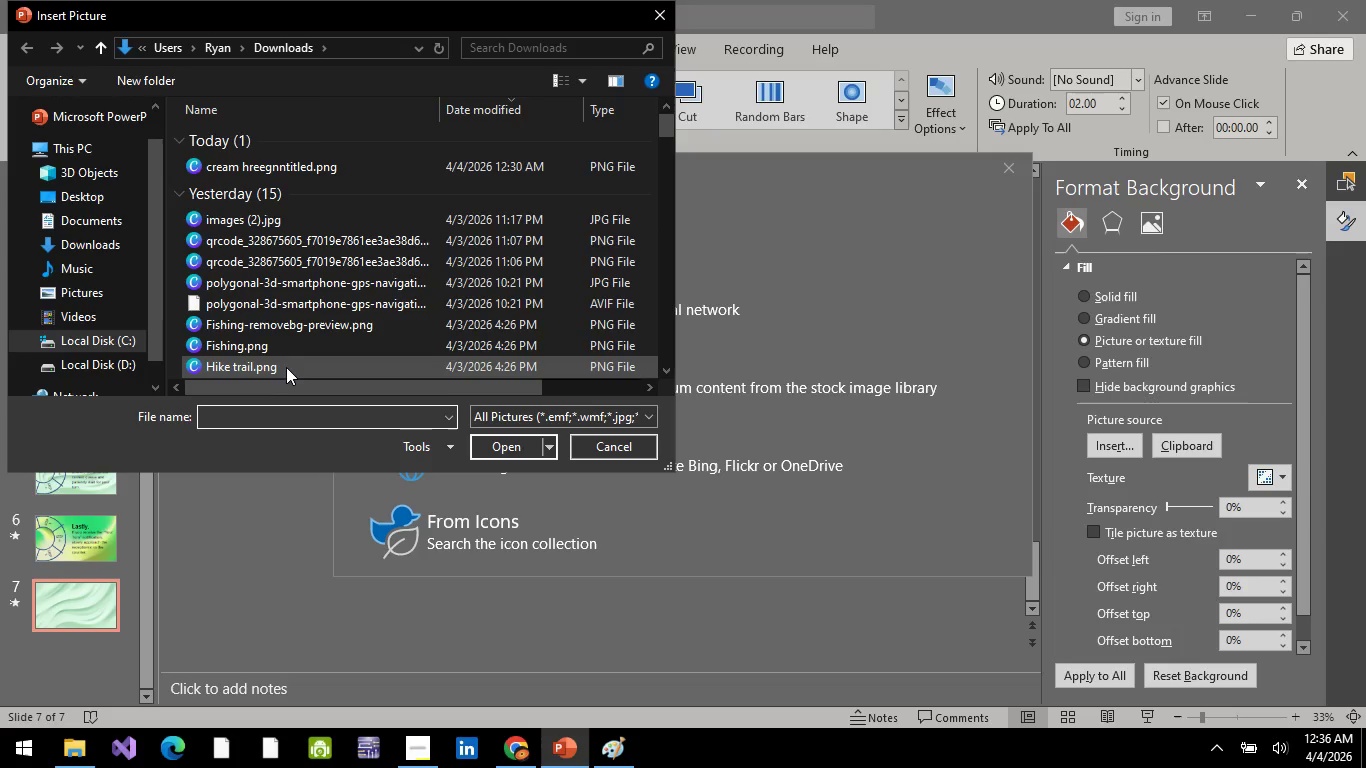 
scroll: coordinate [284, 324], scroll_direction: down, amount: 1.0
 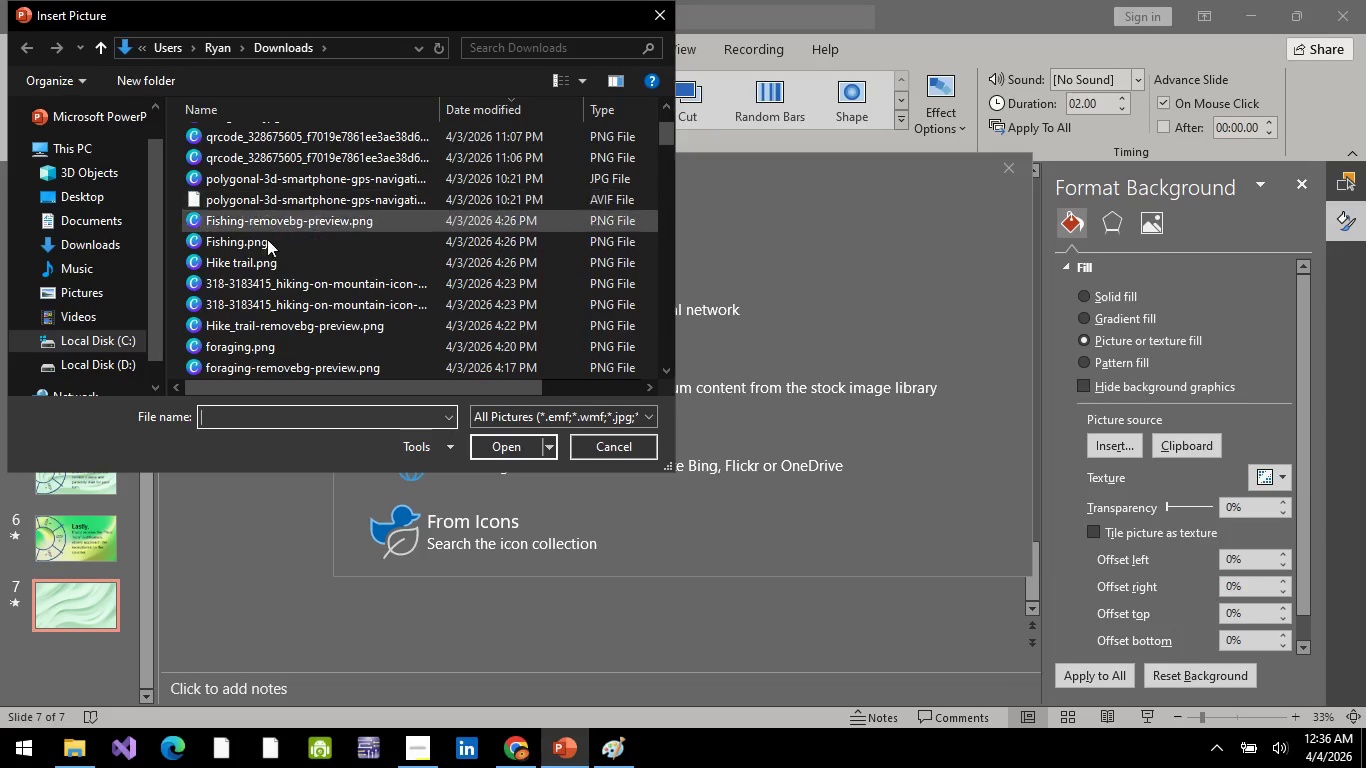 
scroll: coordinate [294, 267], scroll_direction: up, amount: 2.0
 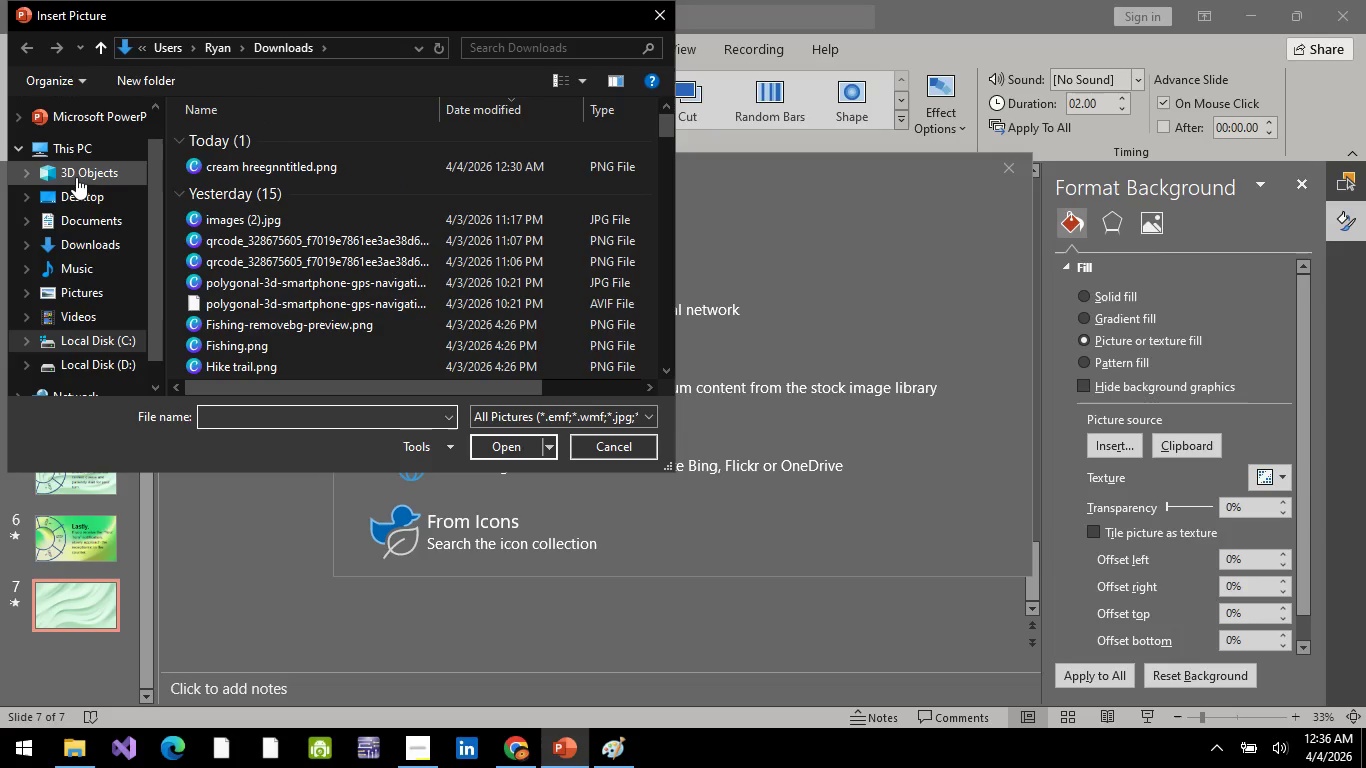 
left_click([76, 177])
 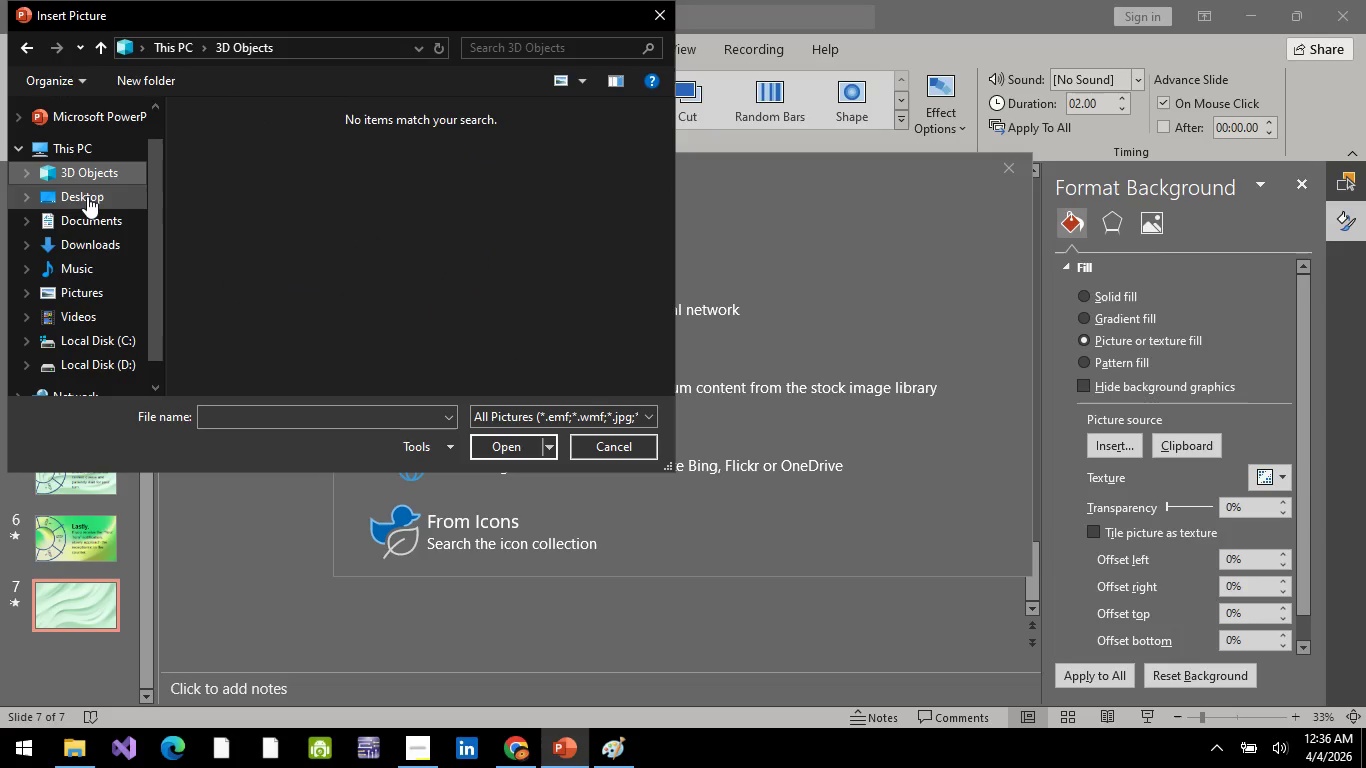 
left_click([87, 196])
 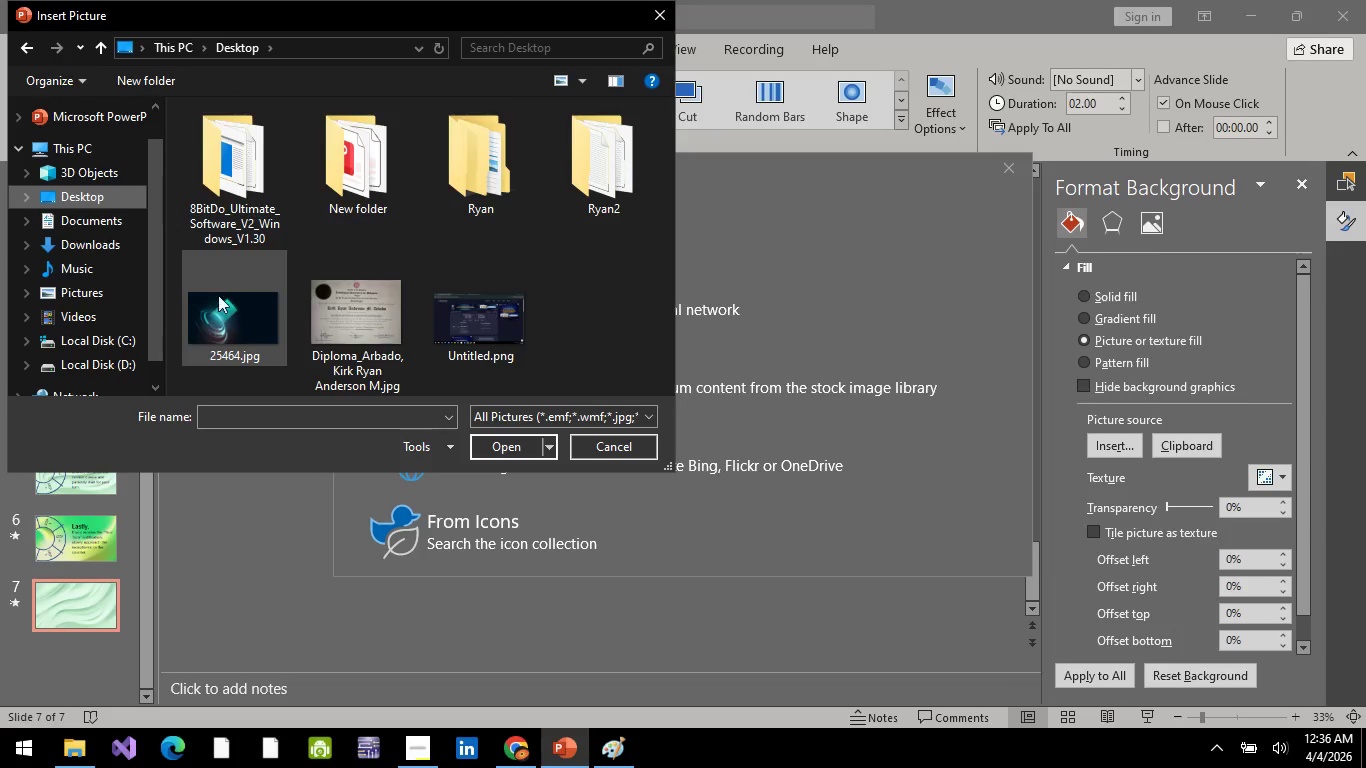 
left_click([220, 303])
 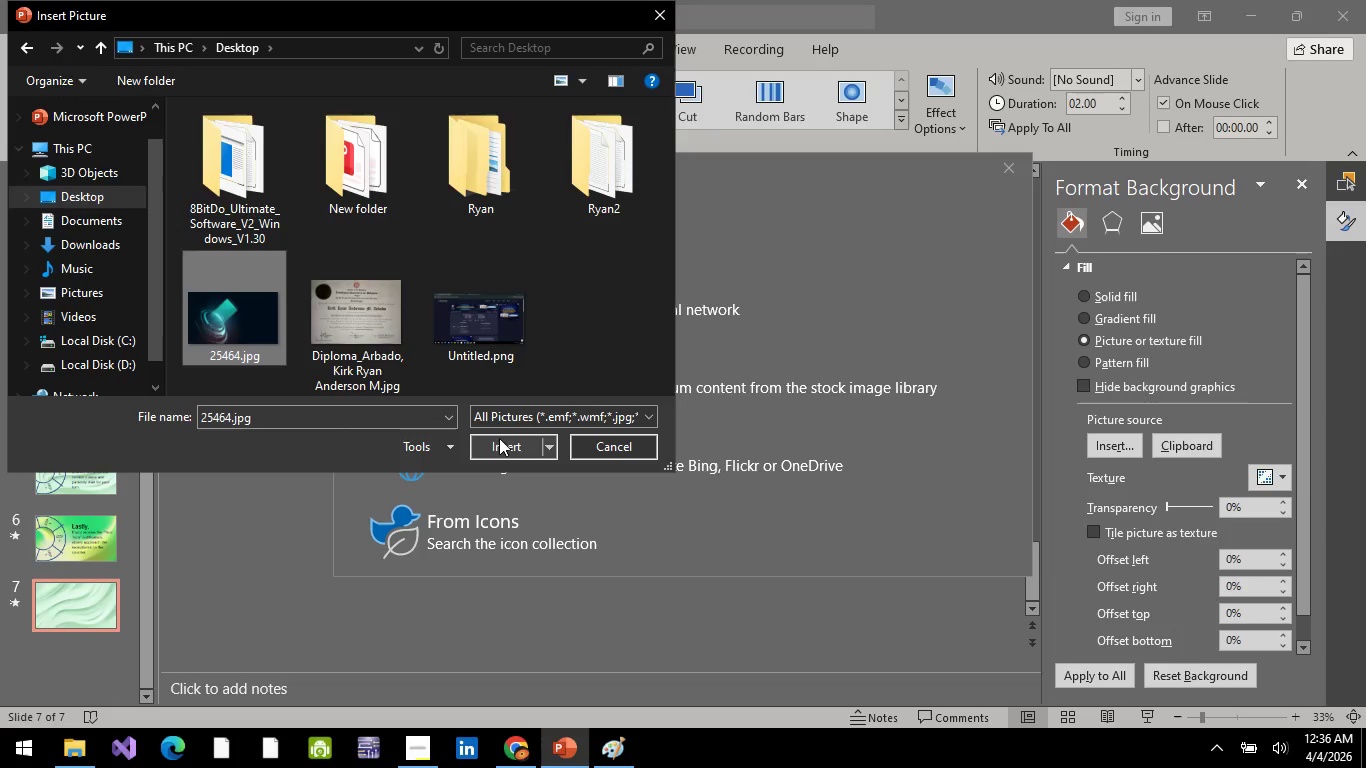 
left_click([499, 440])
 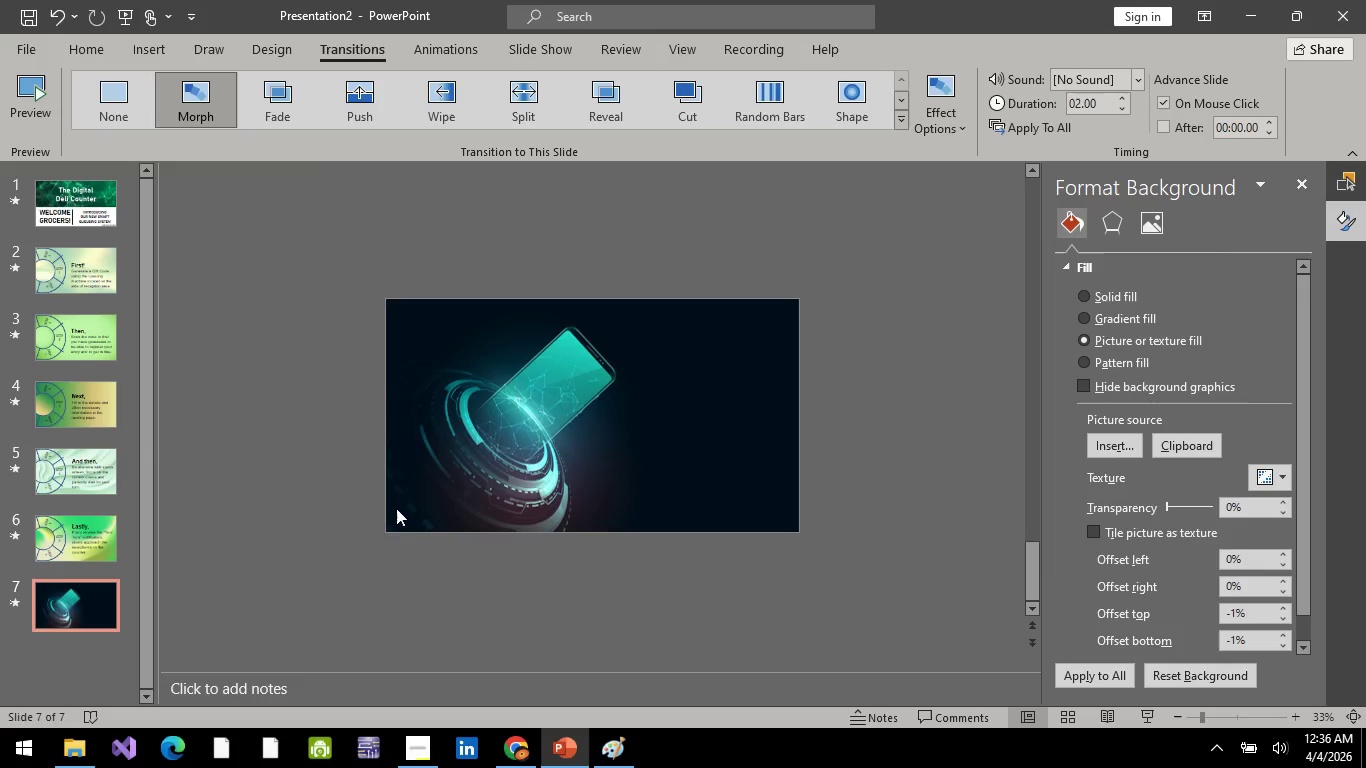 
wait(13.39)
 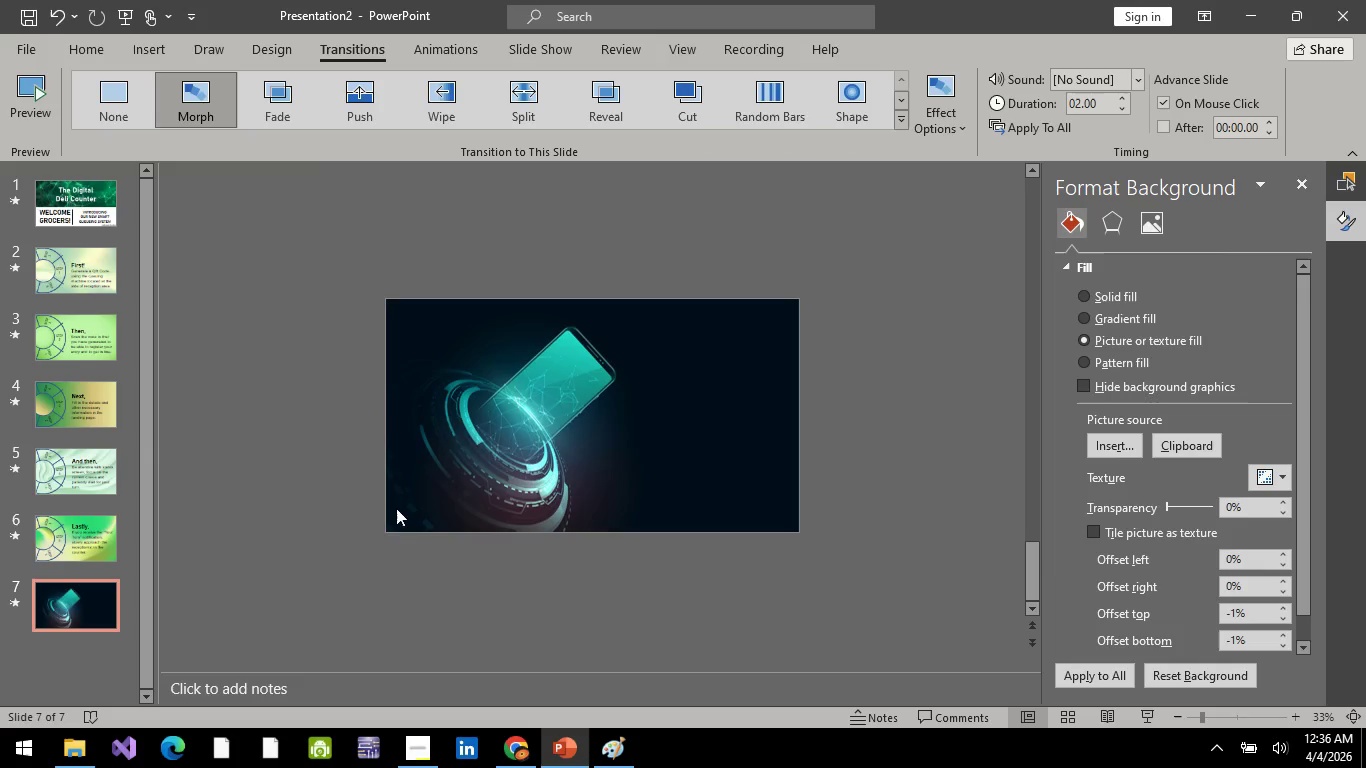 
left_click([139, 55])
 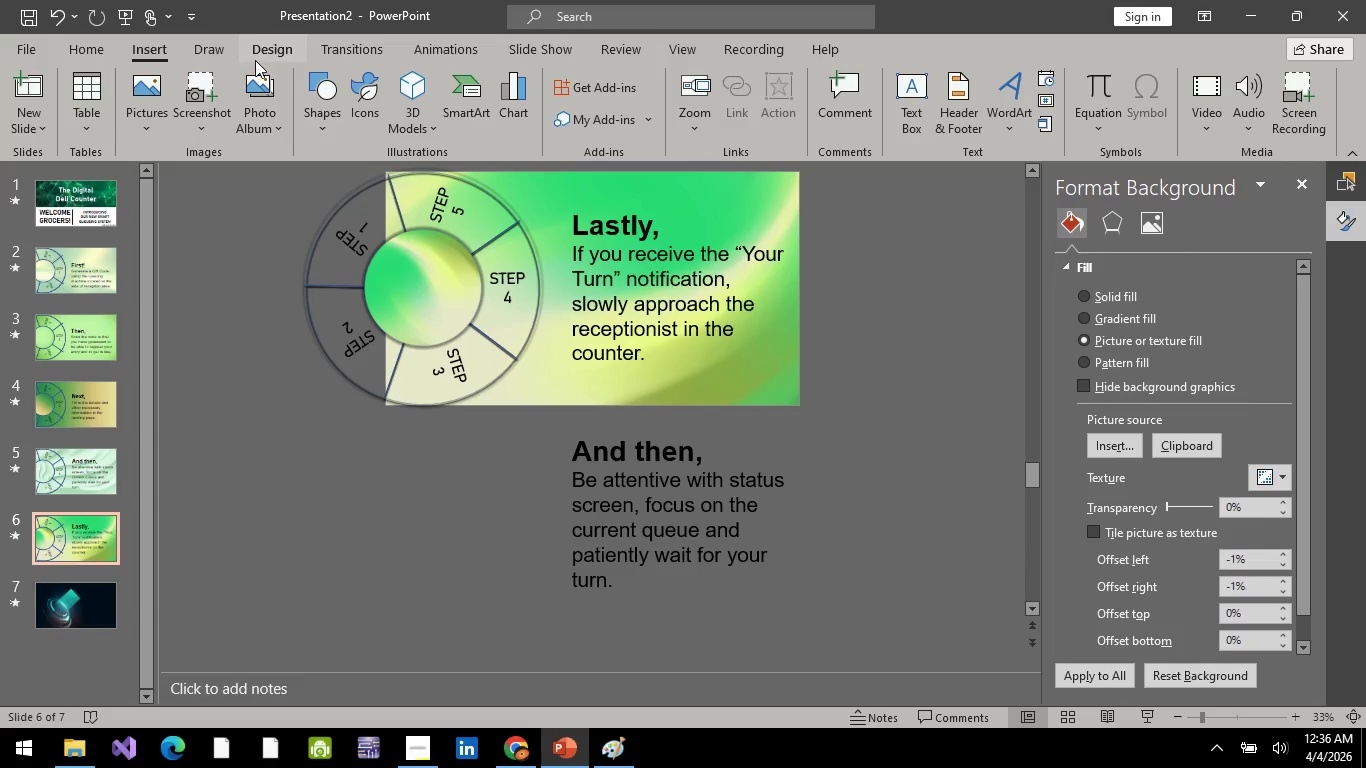 
left_click([68, 52])
 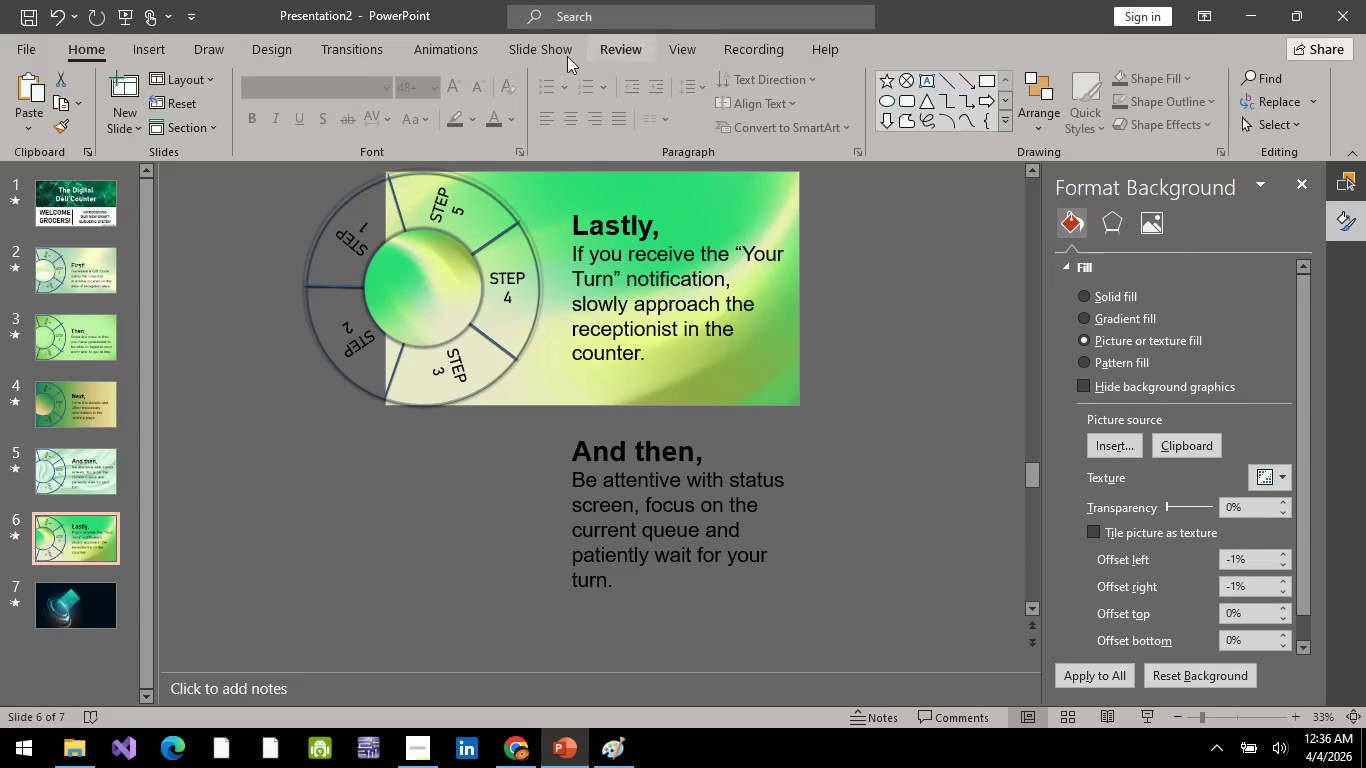 
left_click([468, 55])
 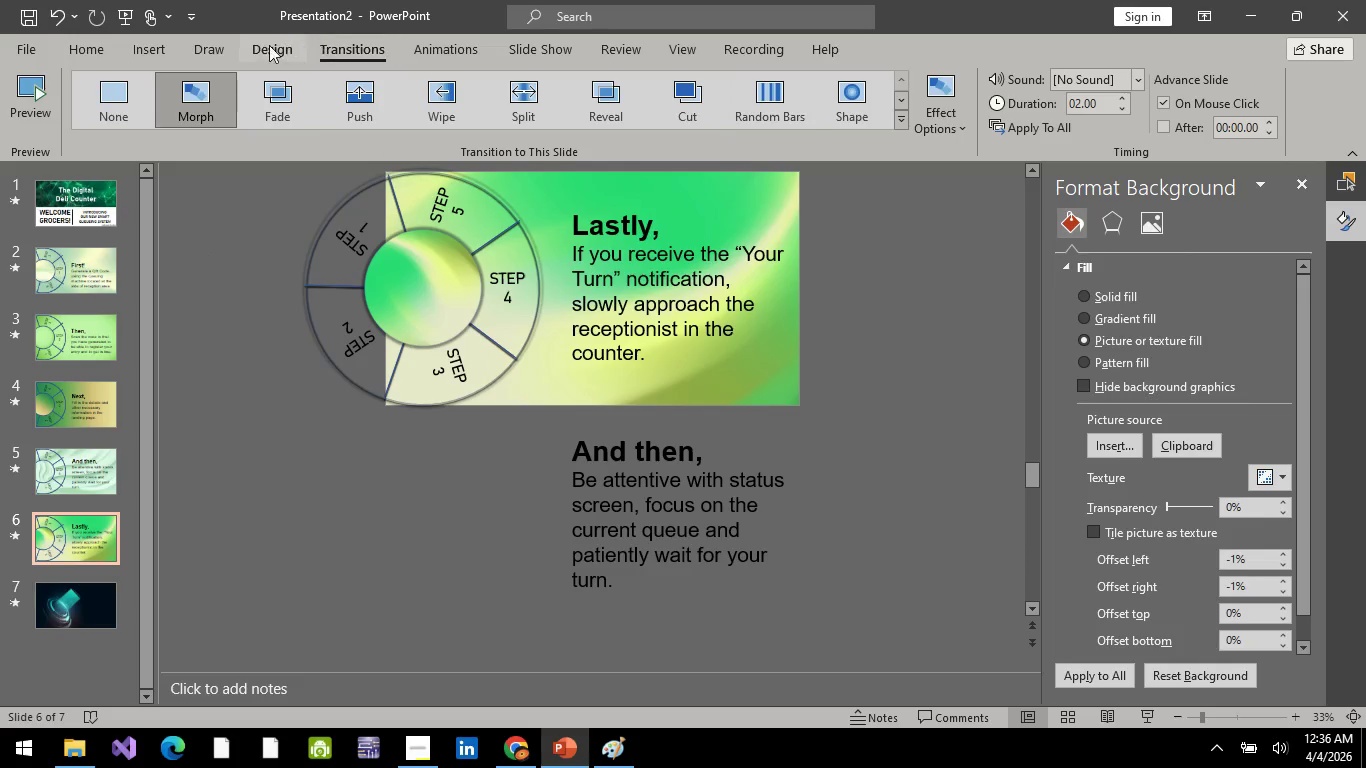 
double_click([267, 46])
 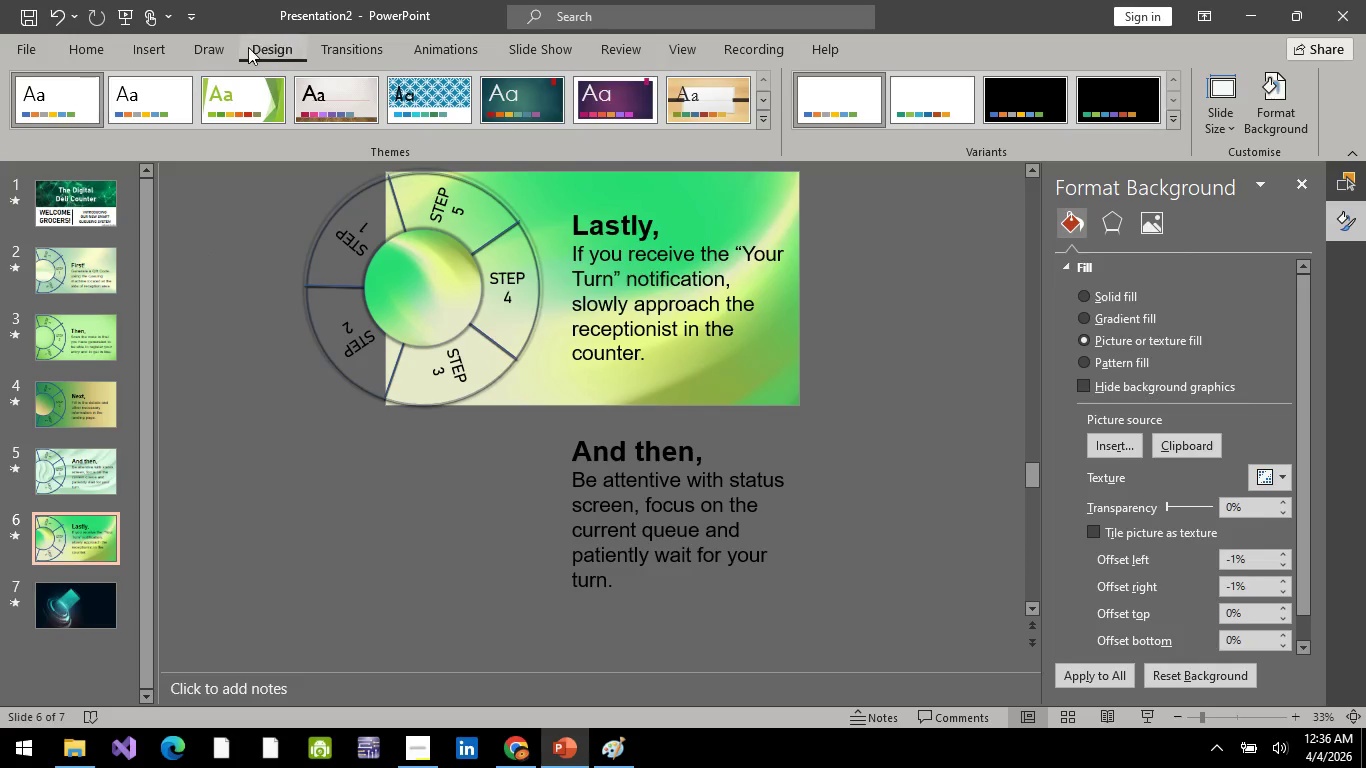 
left_click([248, 47])
 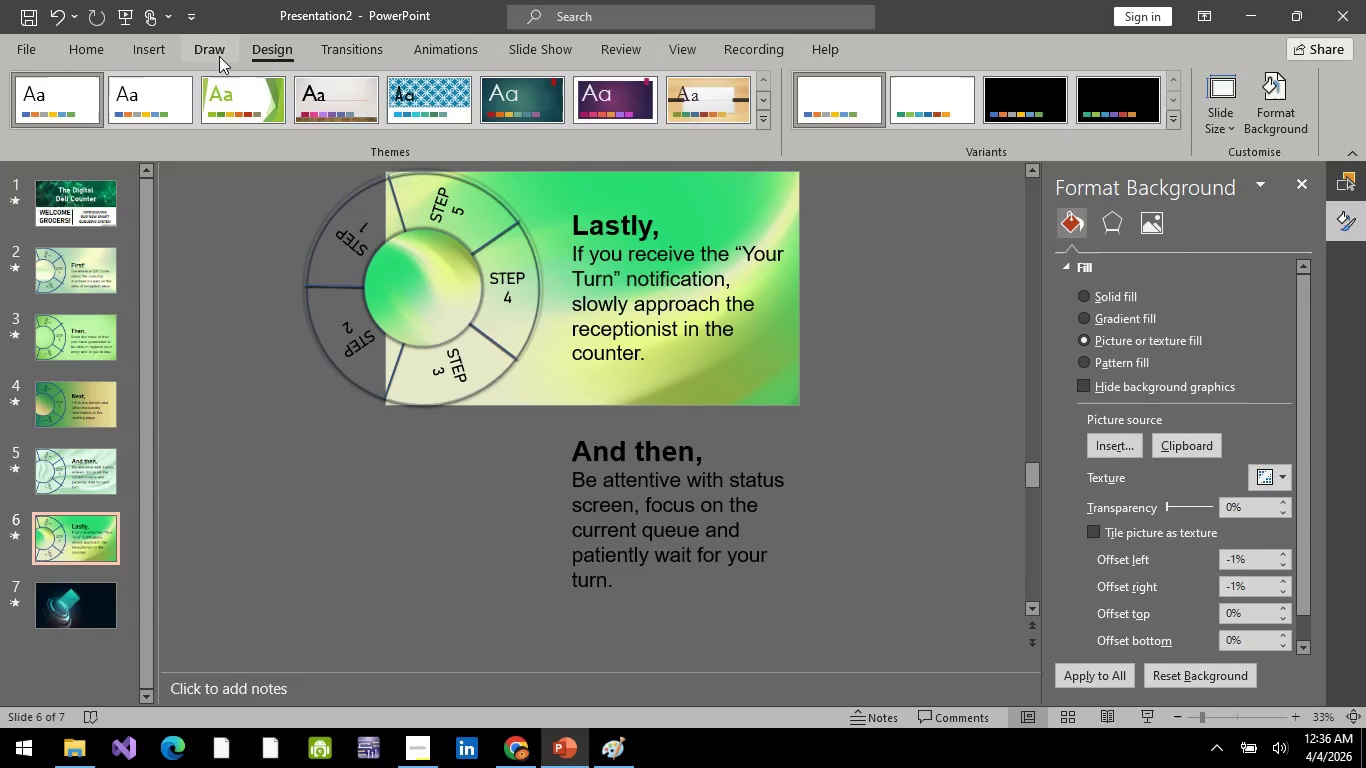 
left_click([218, 56])
 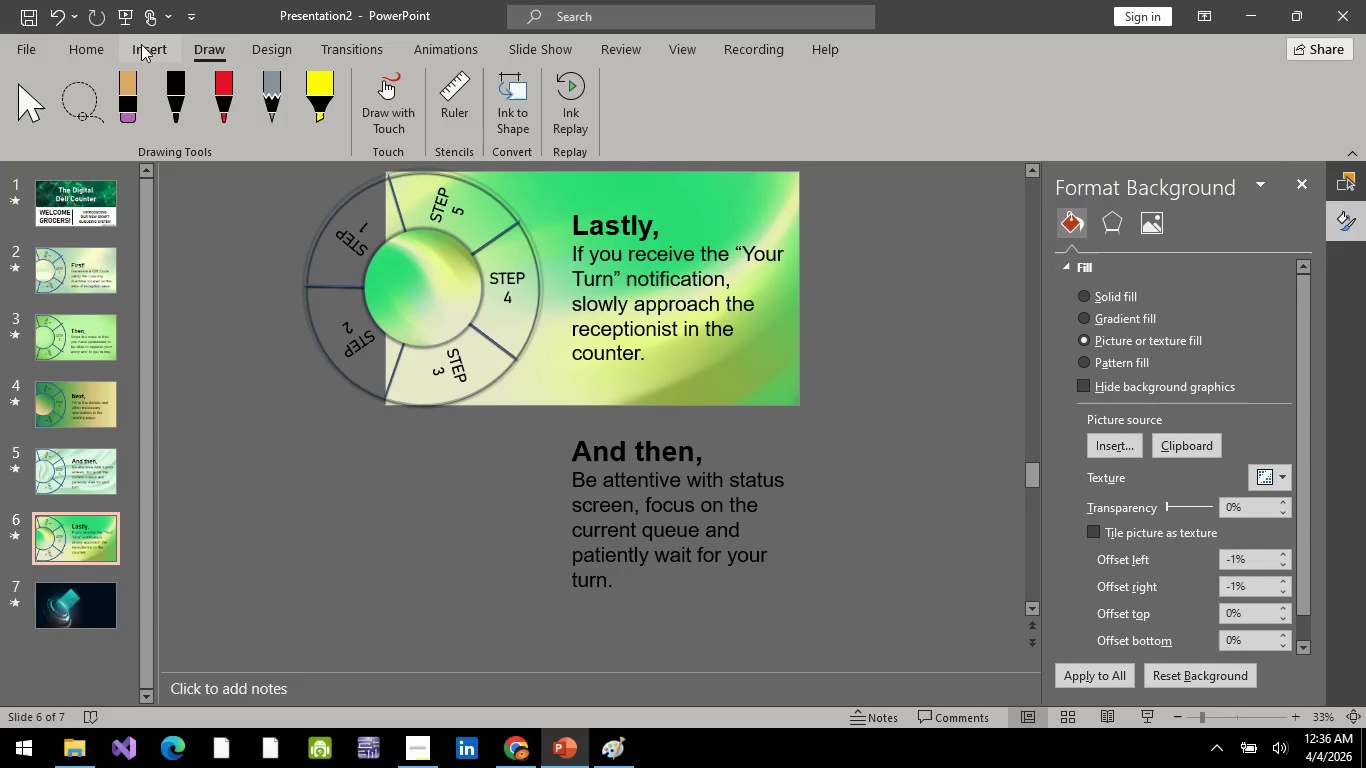 
double_click([142, 46])
 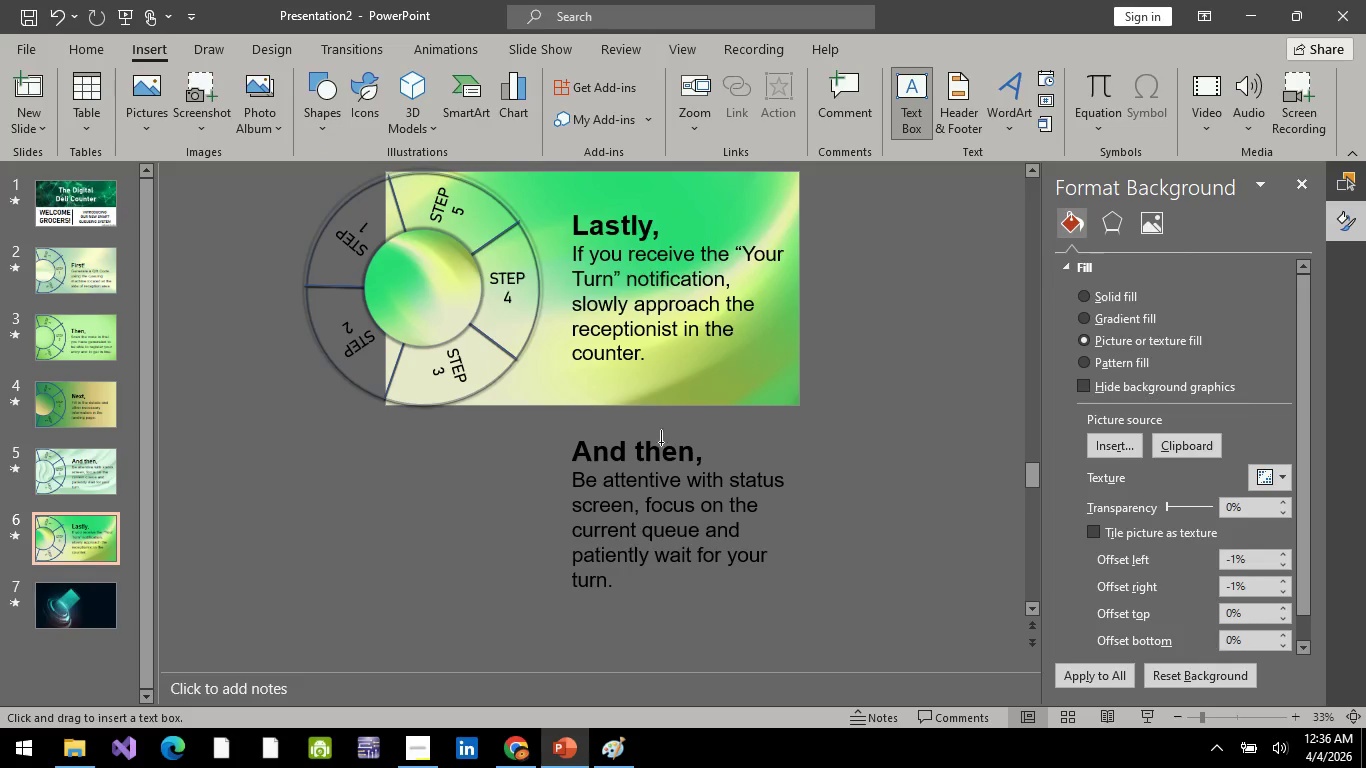 
left_click([104, 604])
 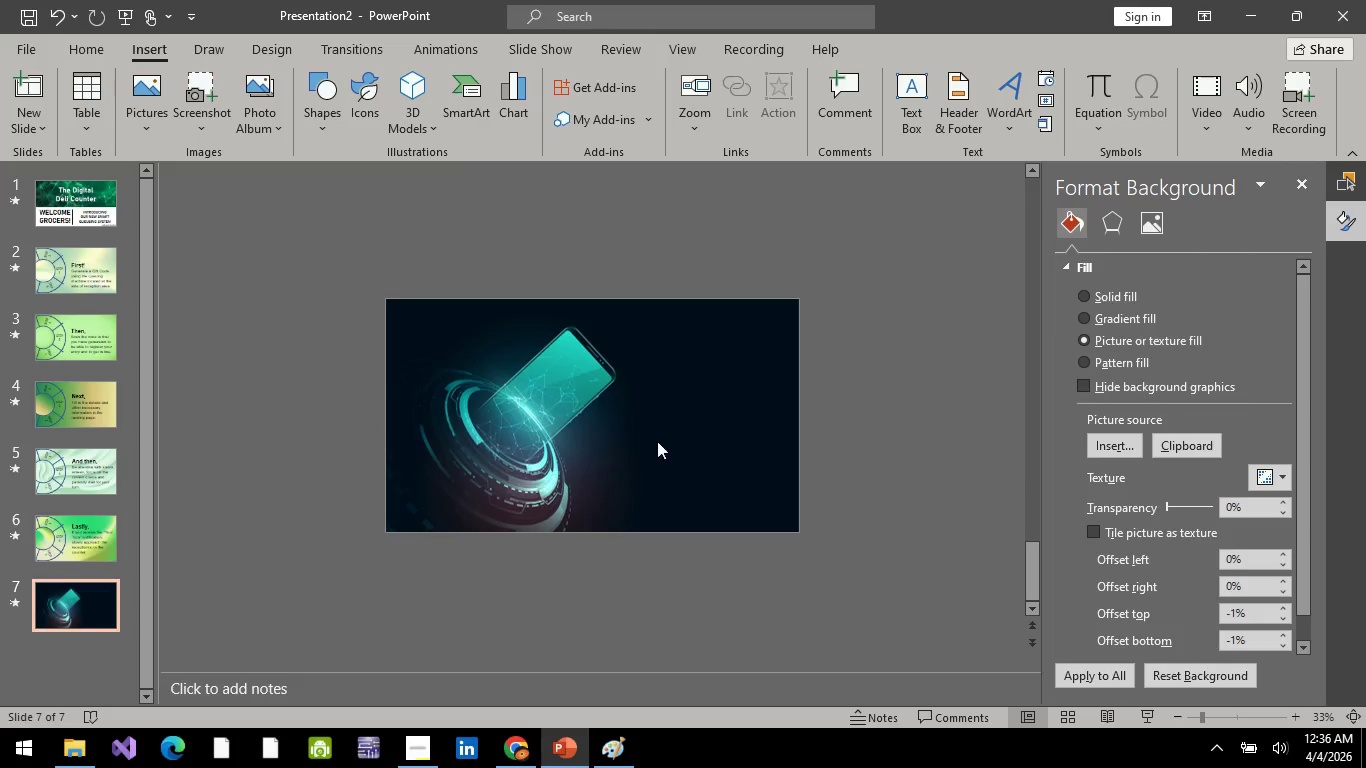 
key(Control+V)
 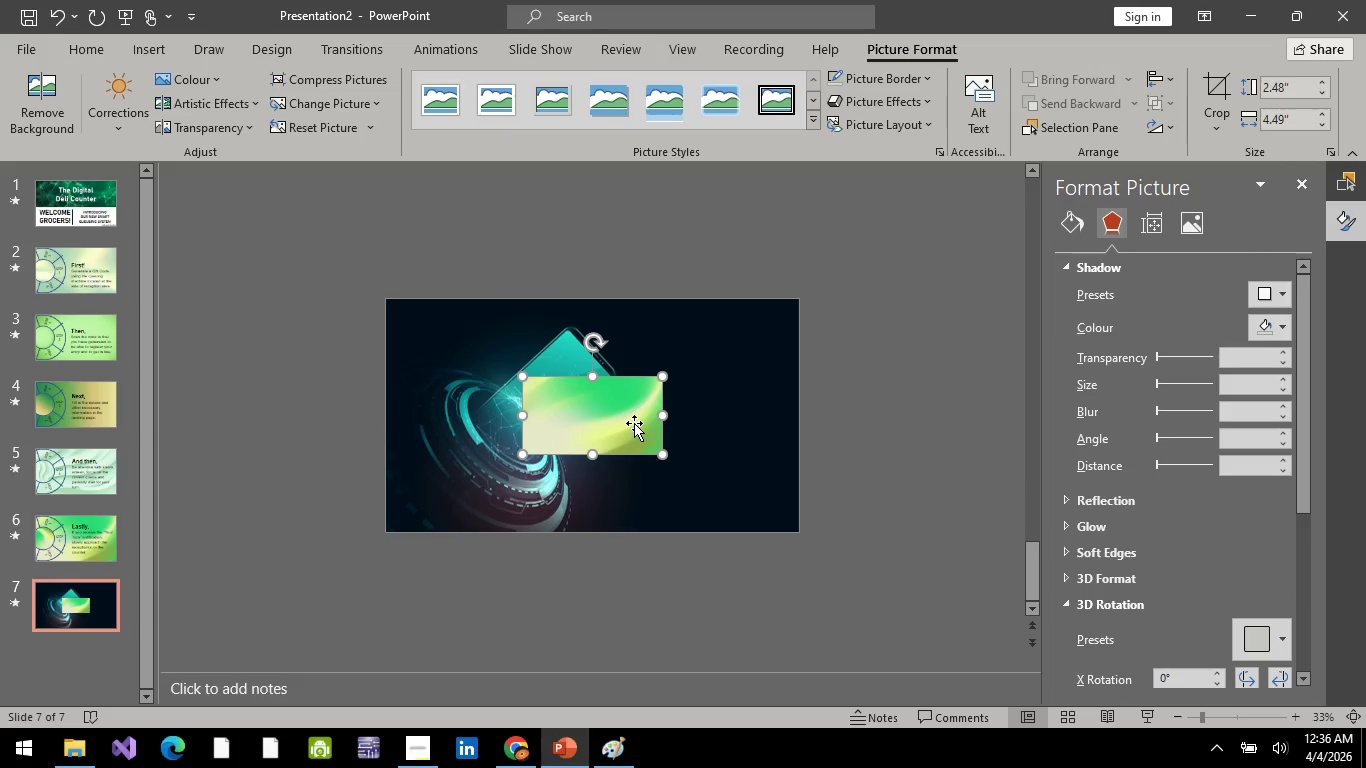 
key(Delete)
 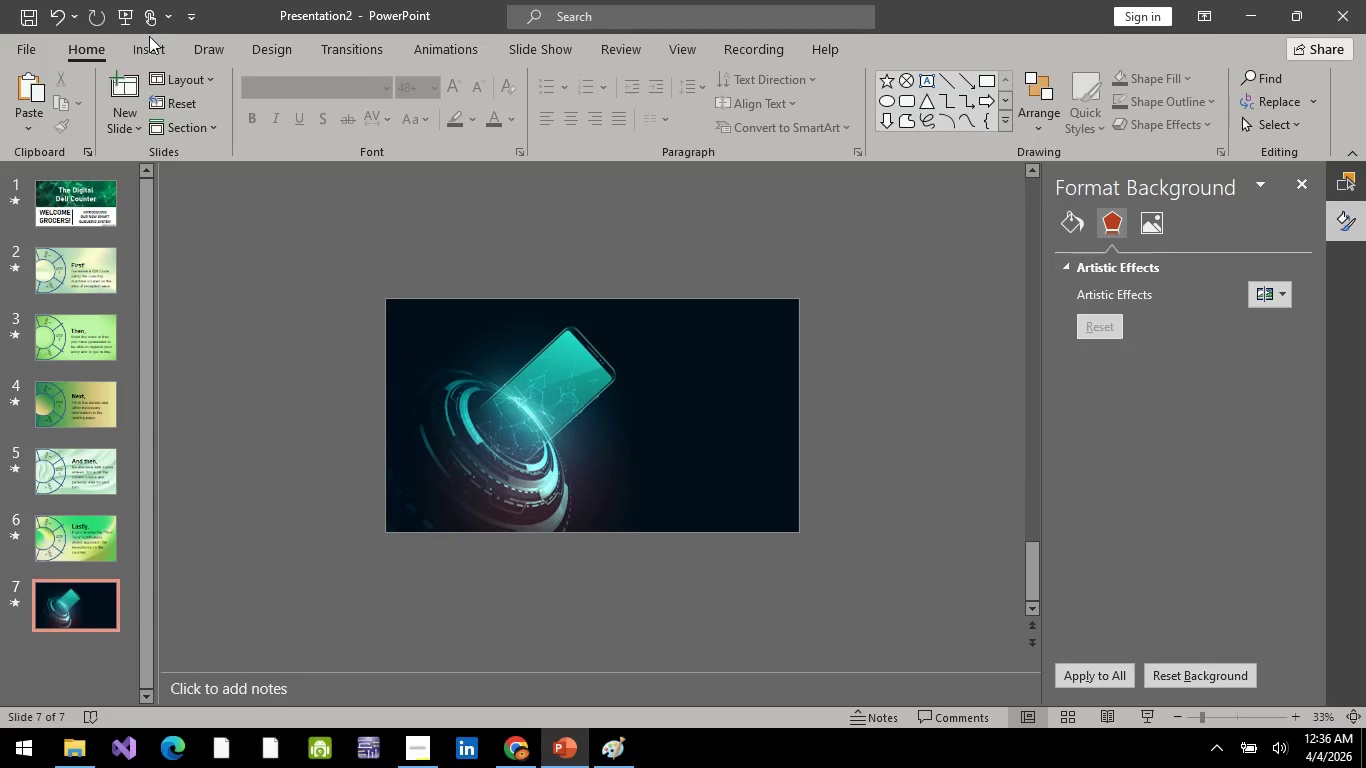 
double_click([149, 41])
 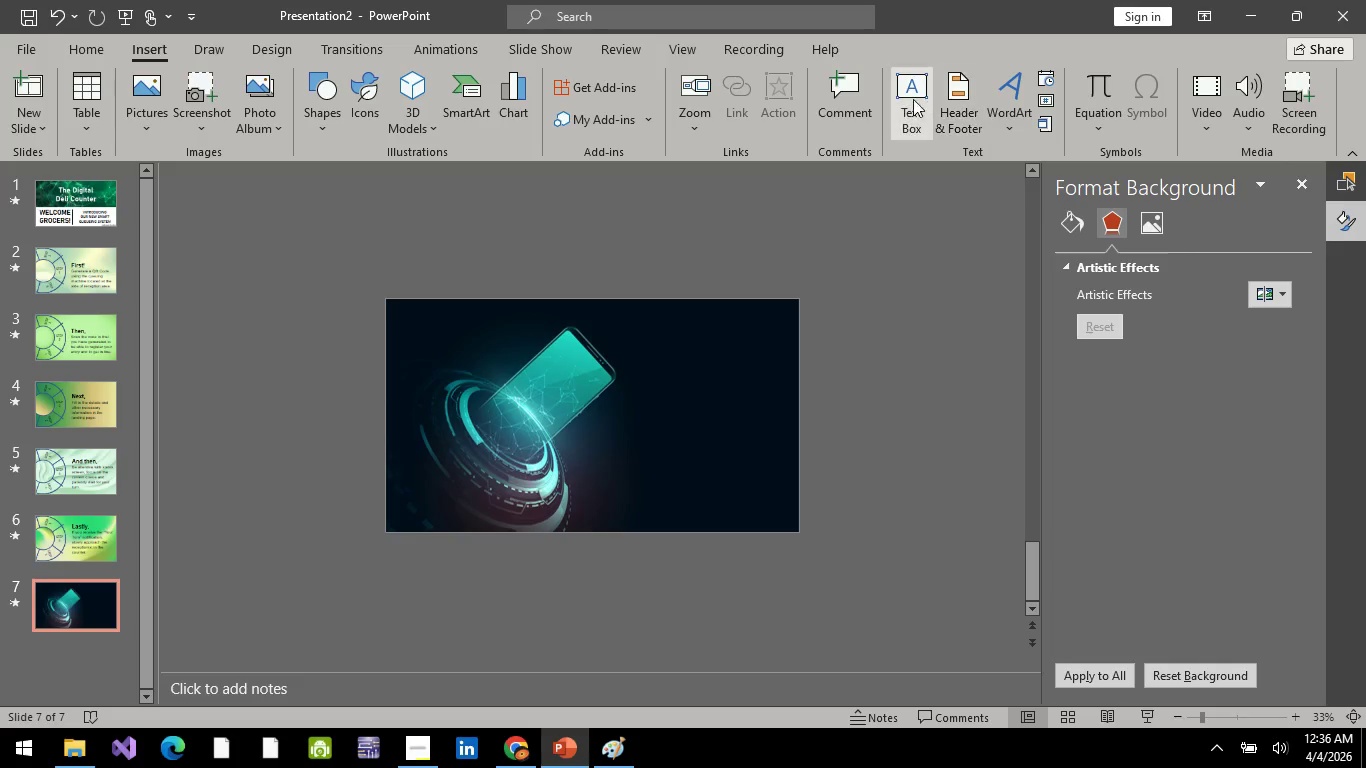 
left_click([908, 99])
 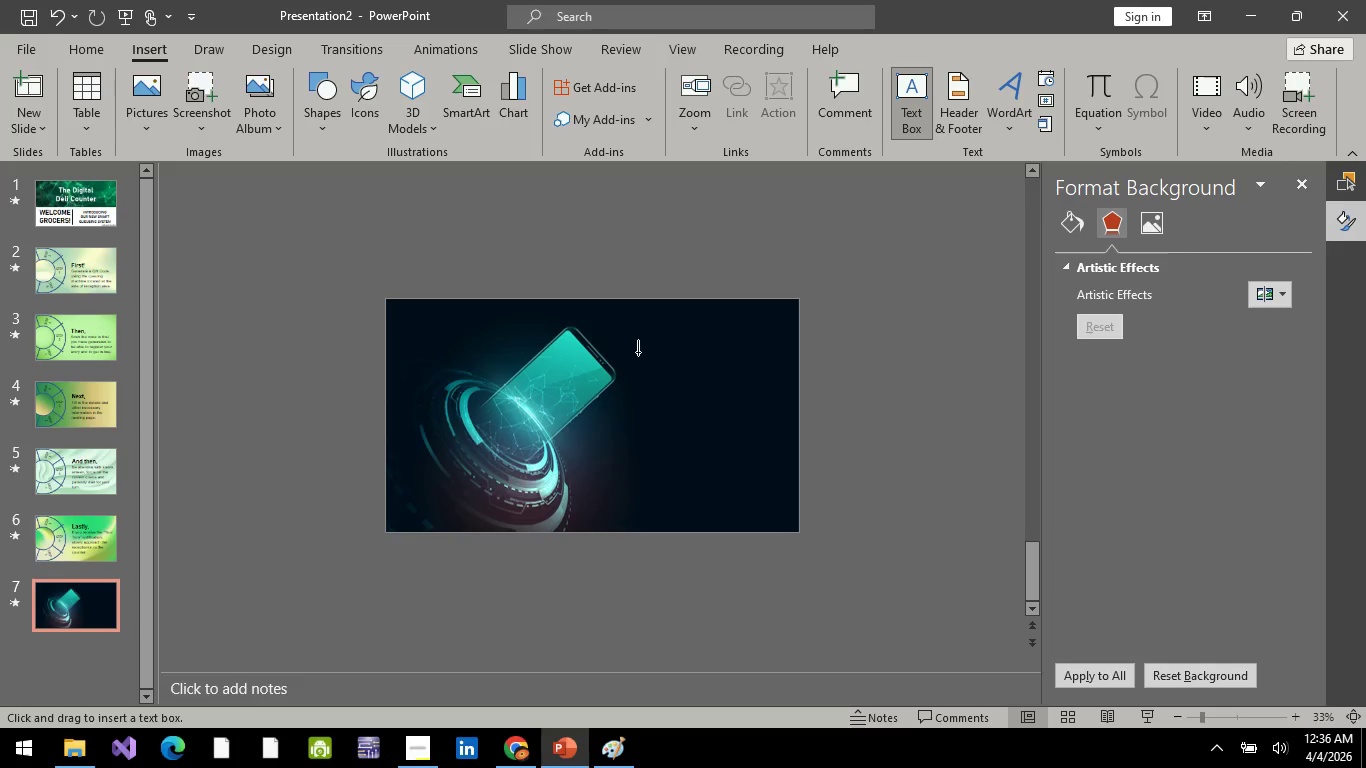 
left_click_drag(start_coordinate=[638, 352], to_coordinate=[747, 469])
 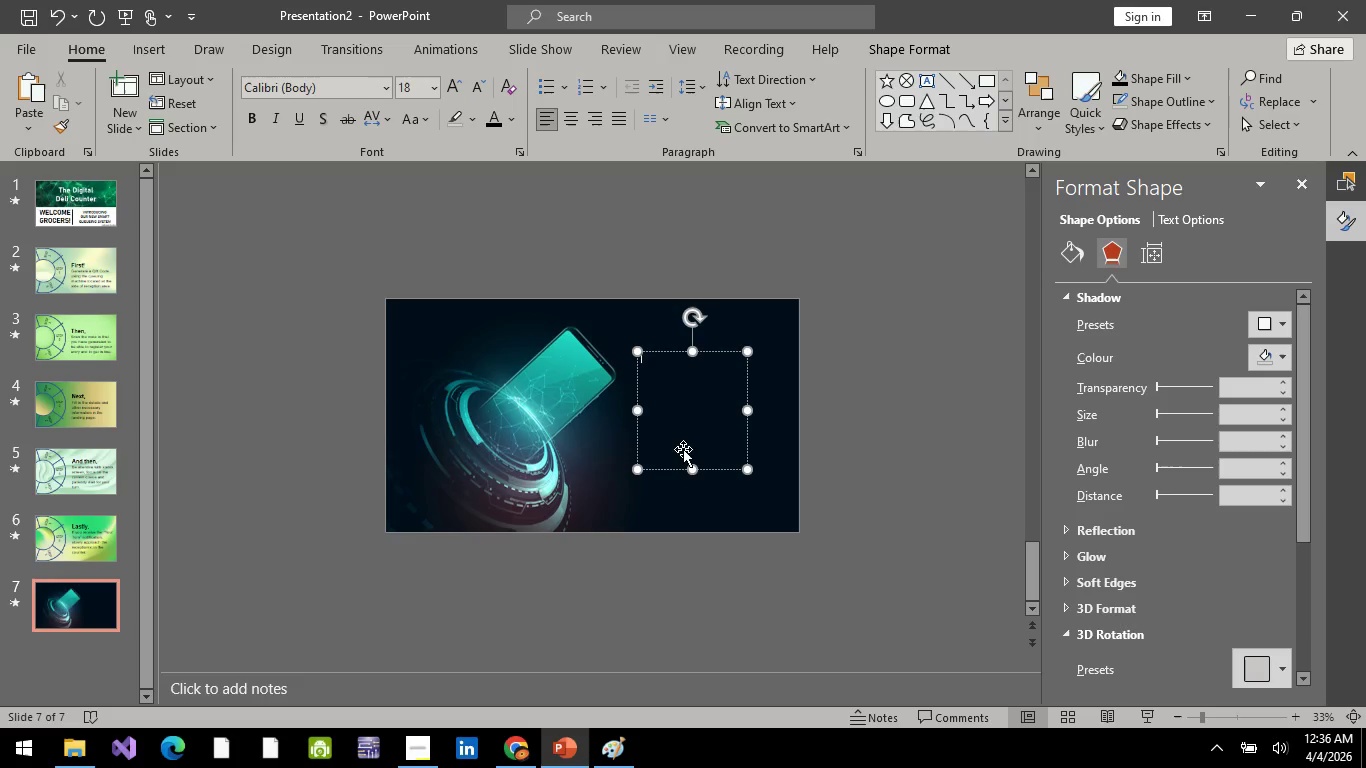 
wait(7.25)
 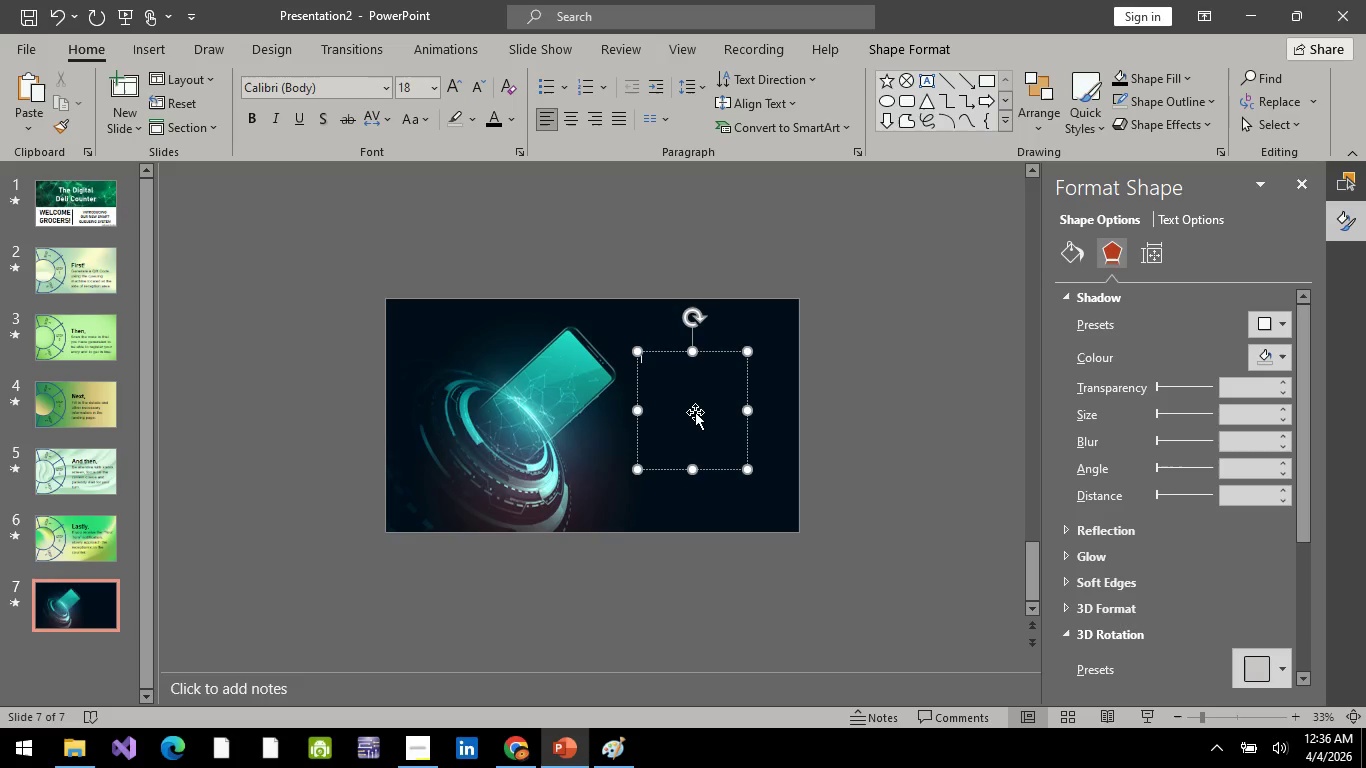 
type(WE)
key(Backspace)
key(Backspace)
key(Backspace)
key(Backspace)
type(her at )
 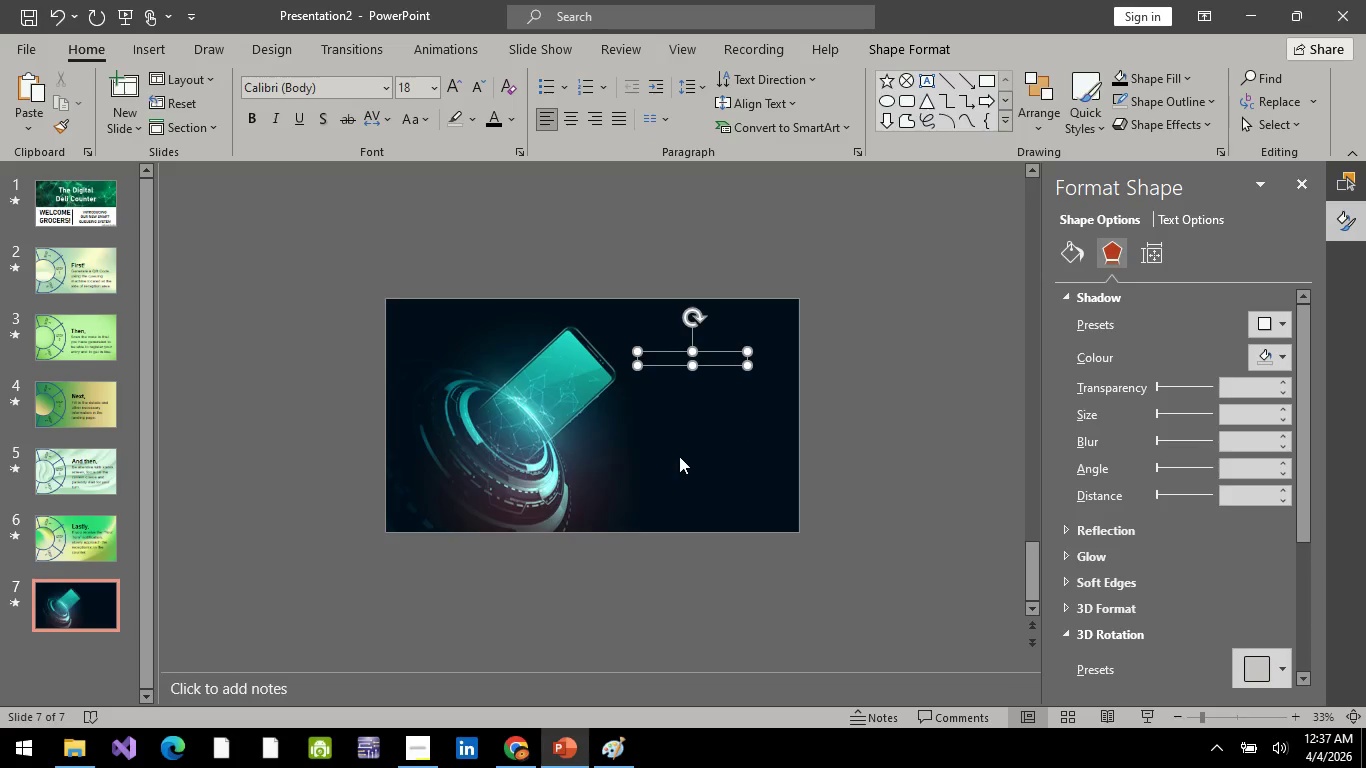 
key(Alt+AltLeft)
 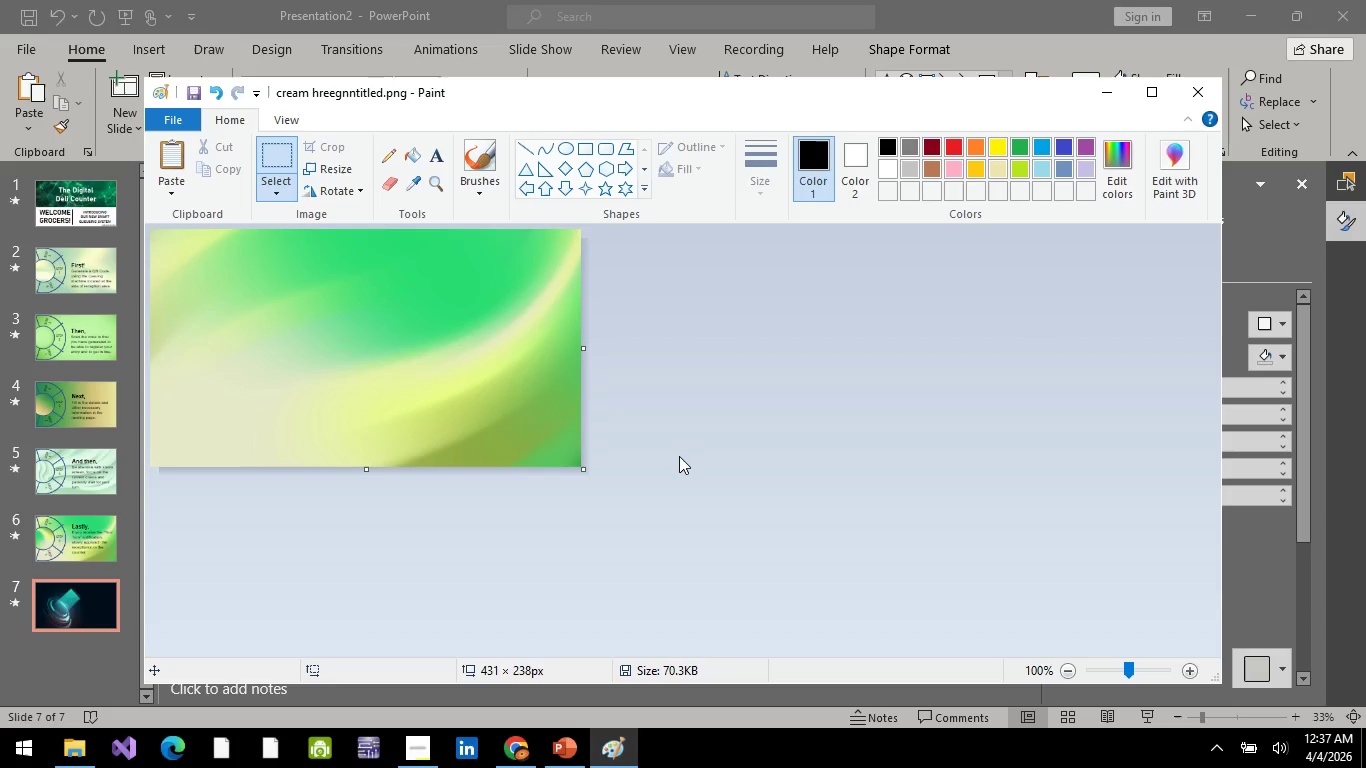 
key(Alt+Tab)
 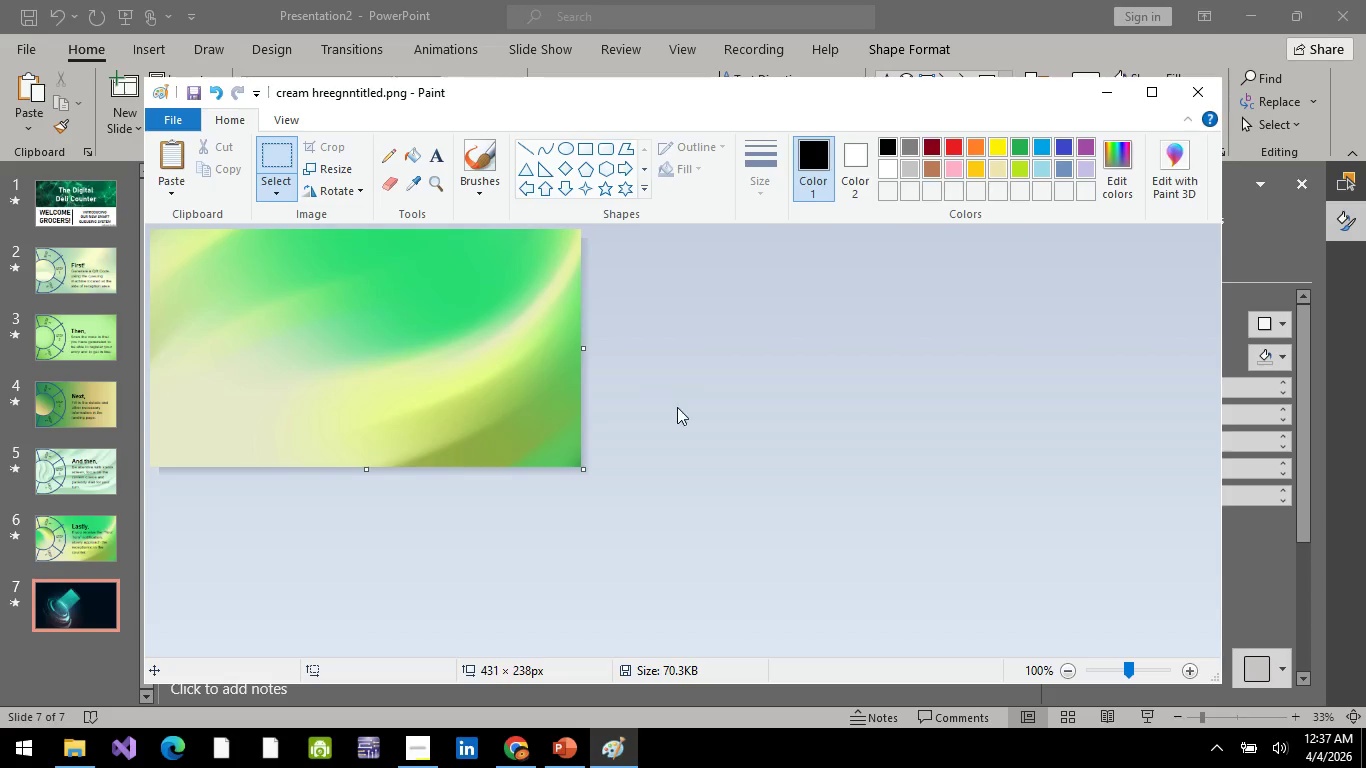 
key(Alt+AltLeft)
 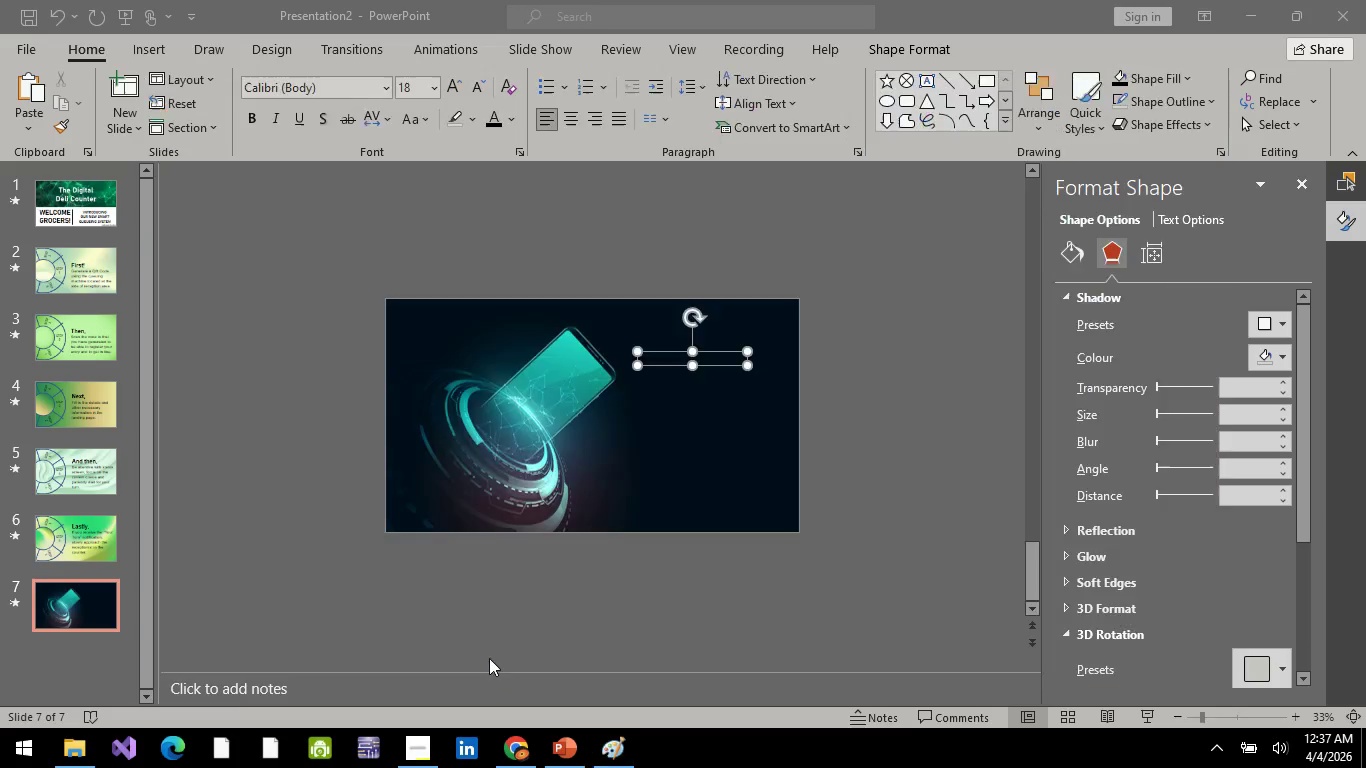 
key(Alt+Tab)